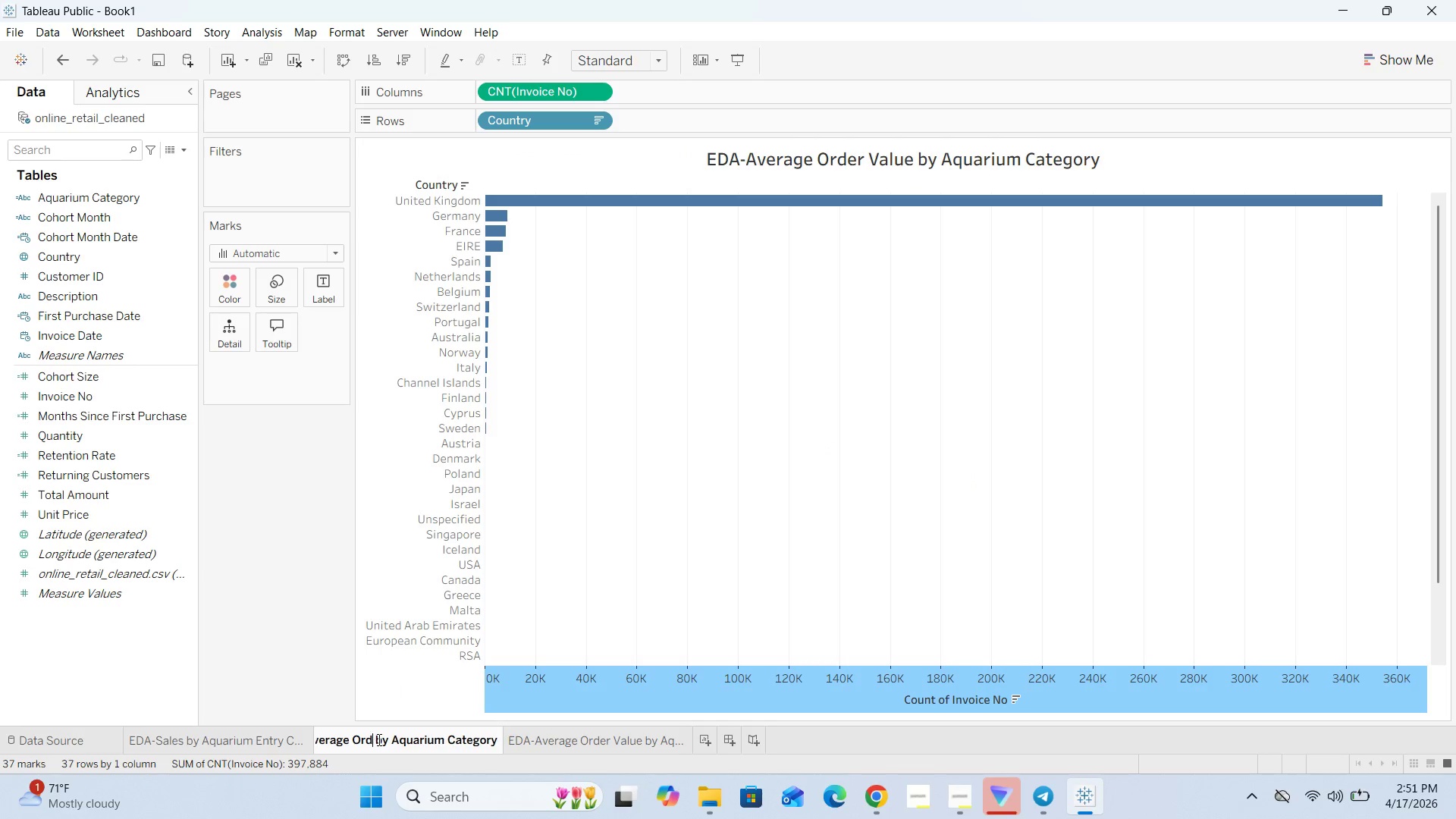 
key(Backspace)
 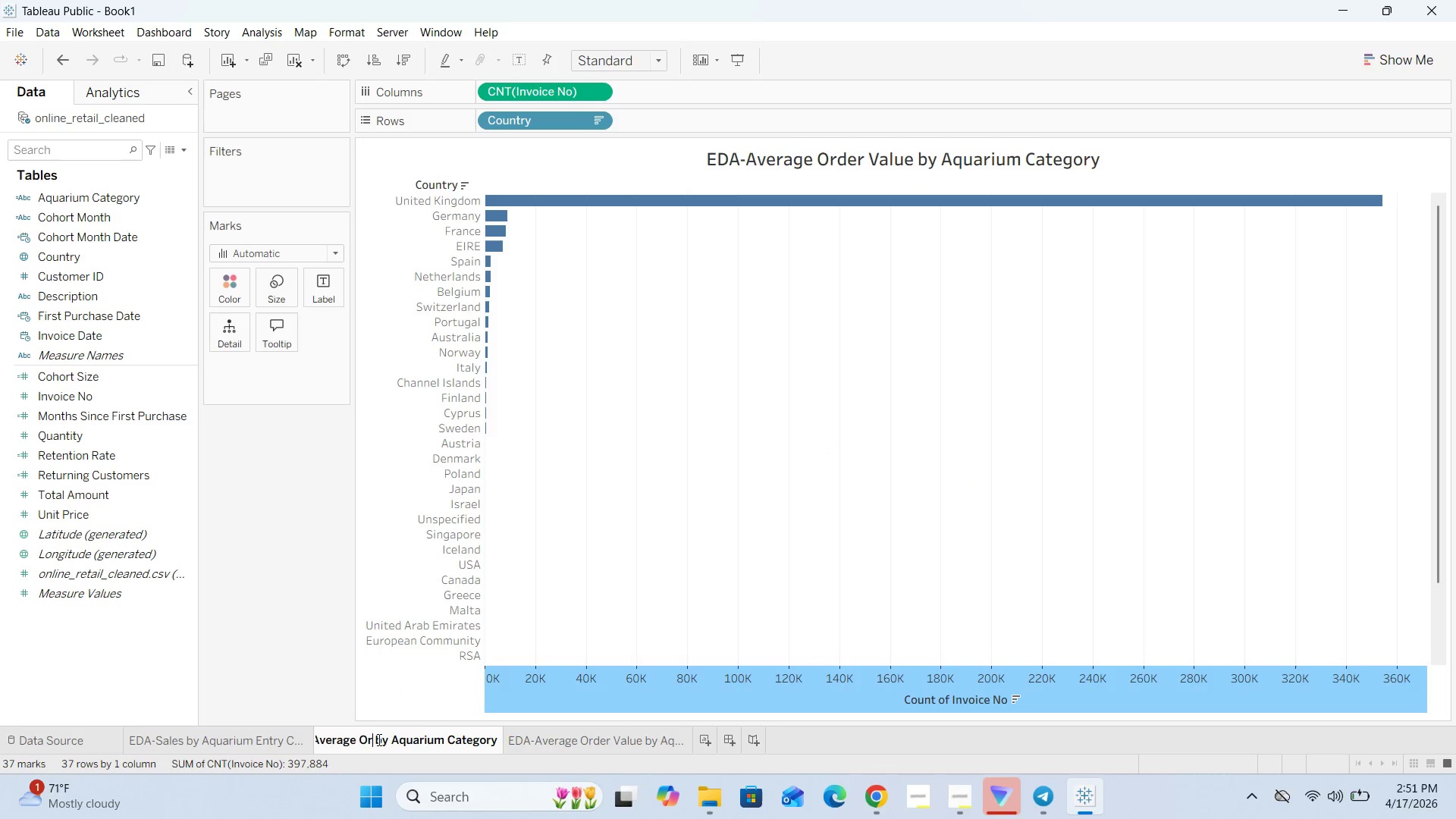 
key(Backspace)
 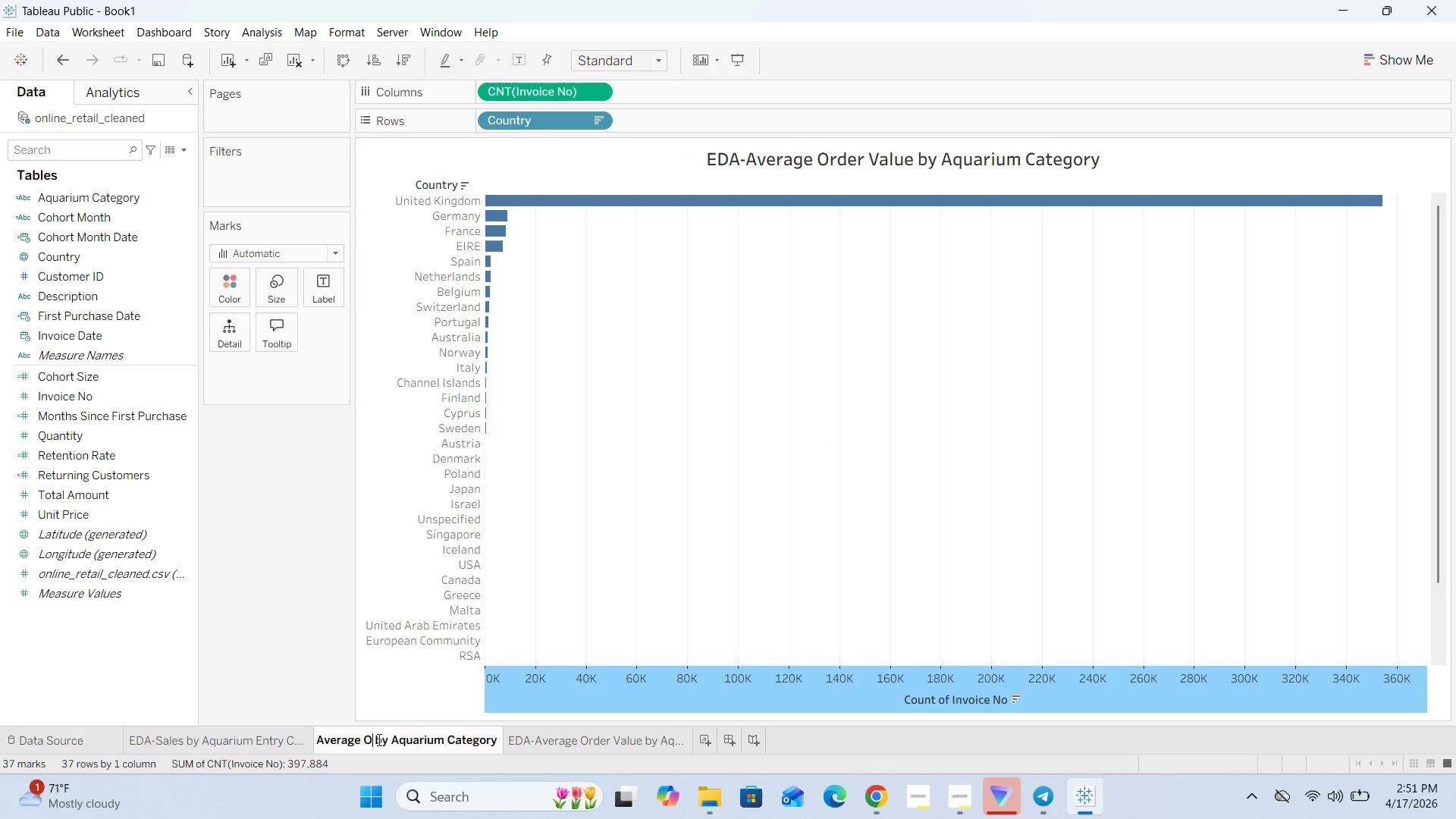 
key(Backspace)
 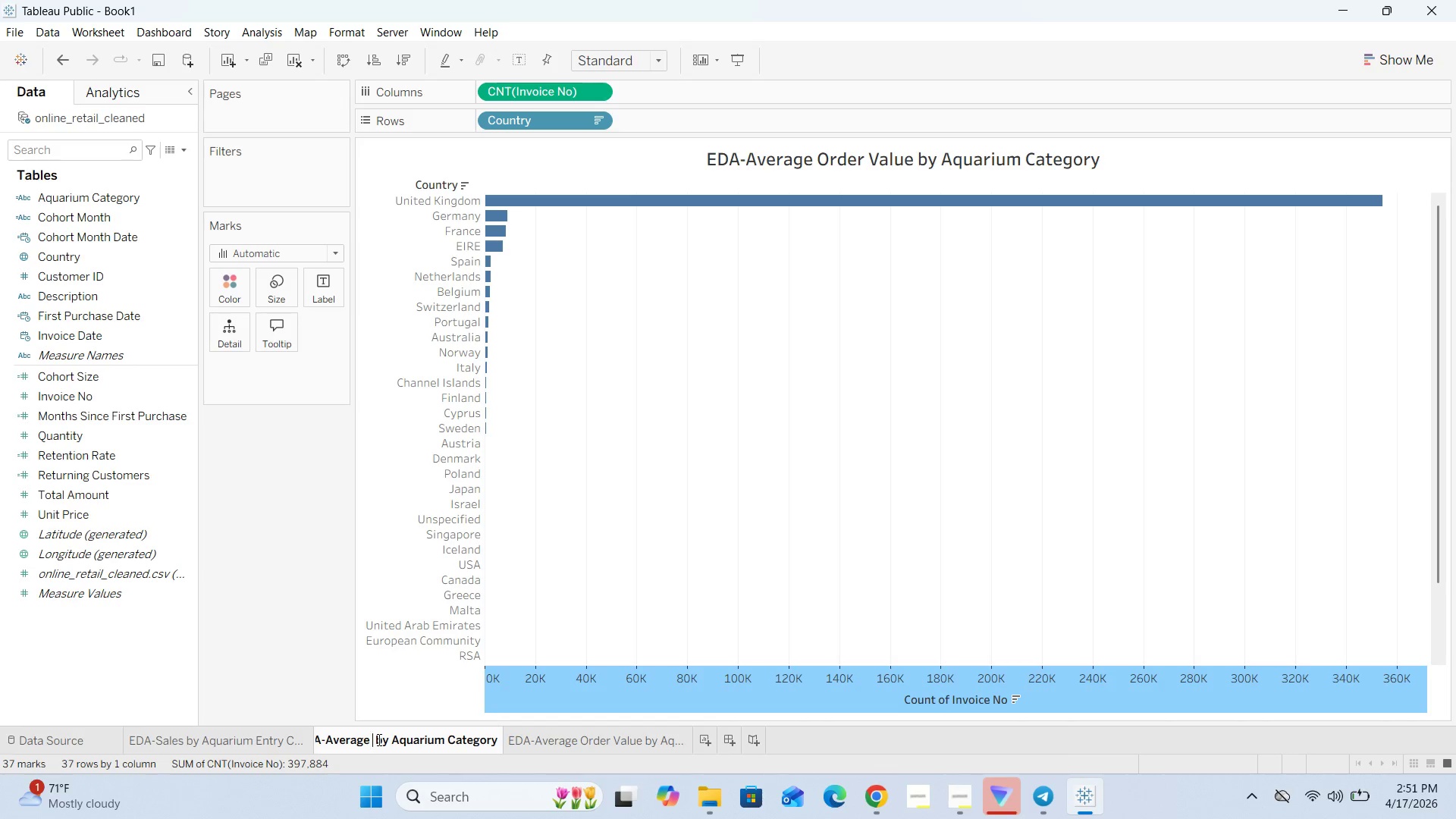 
wait(9.19)
 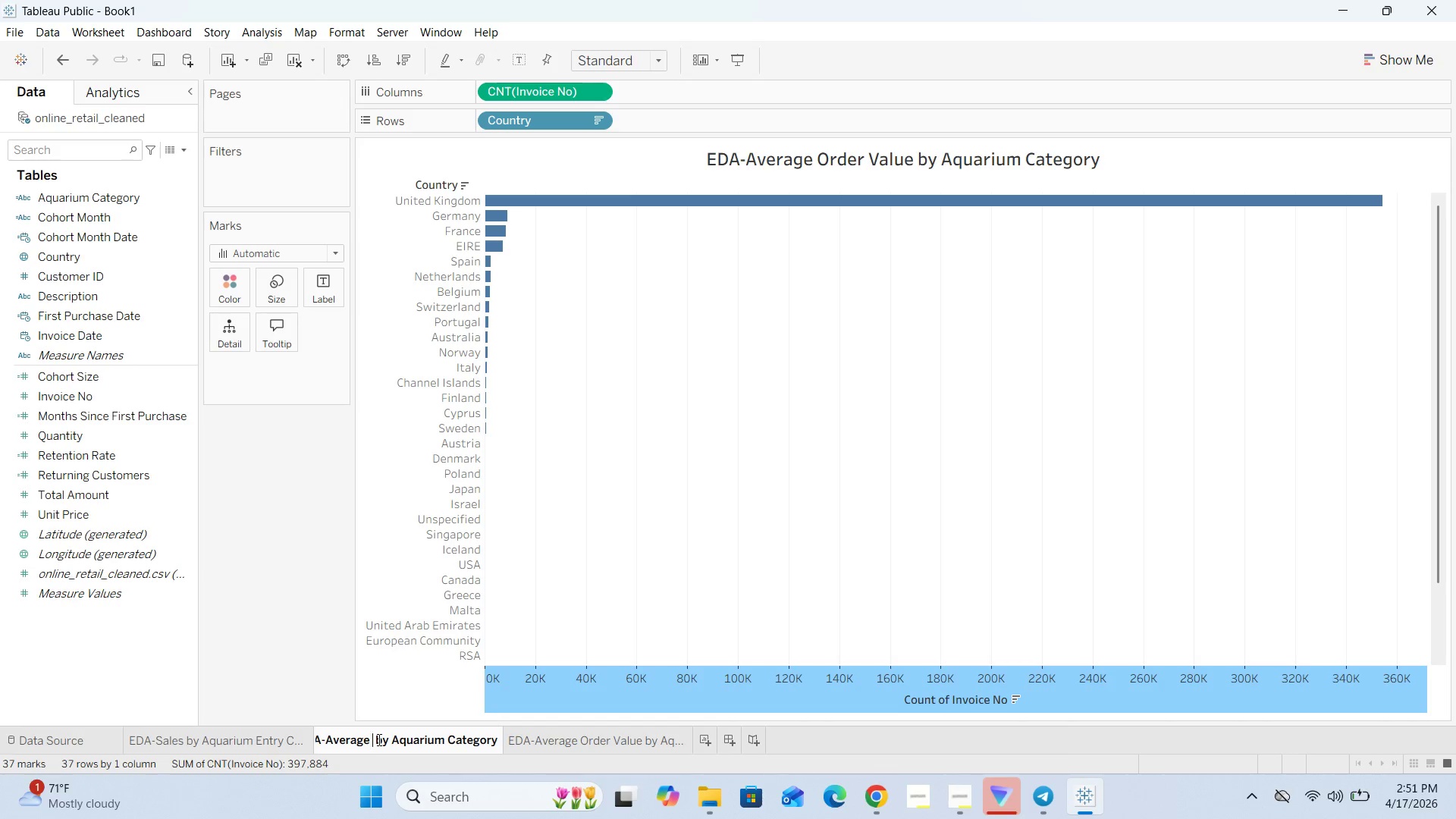 
hold_key(key=Backspace, duration=1.08)
 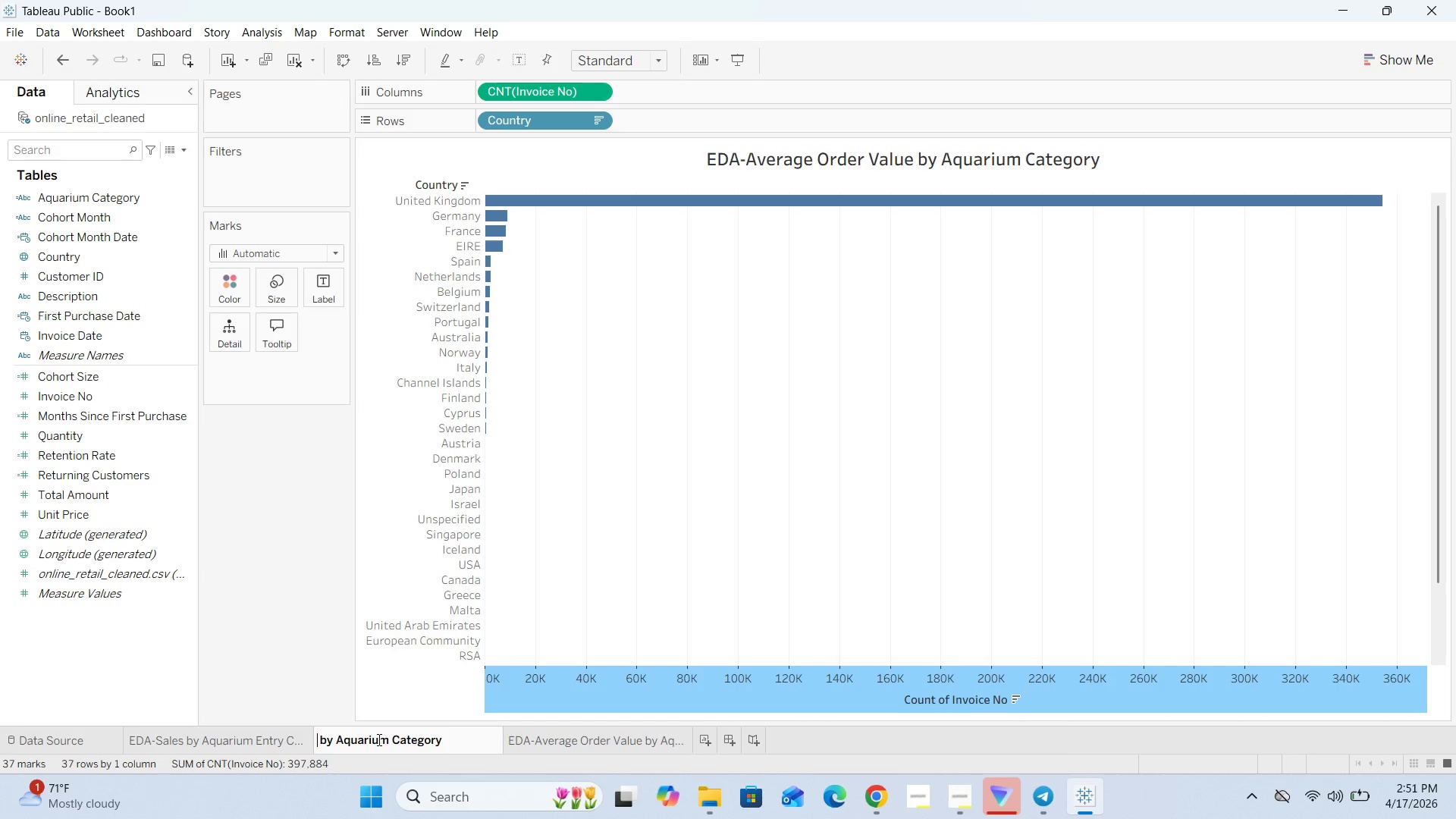 
key(ArrowRight)
 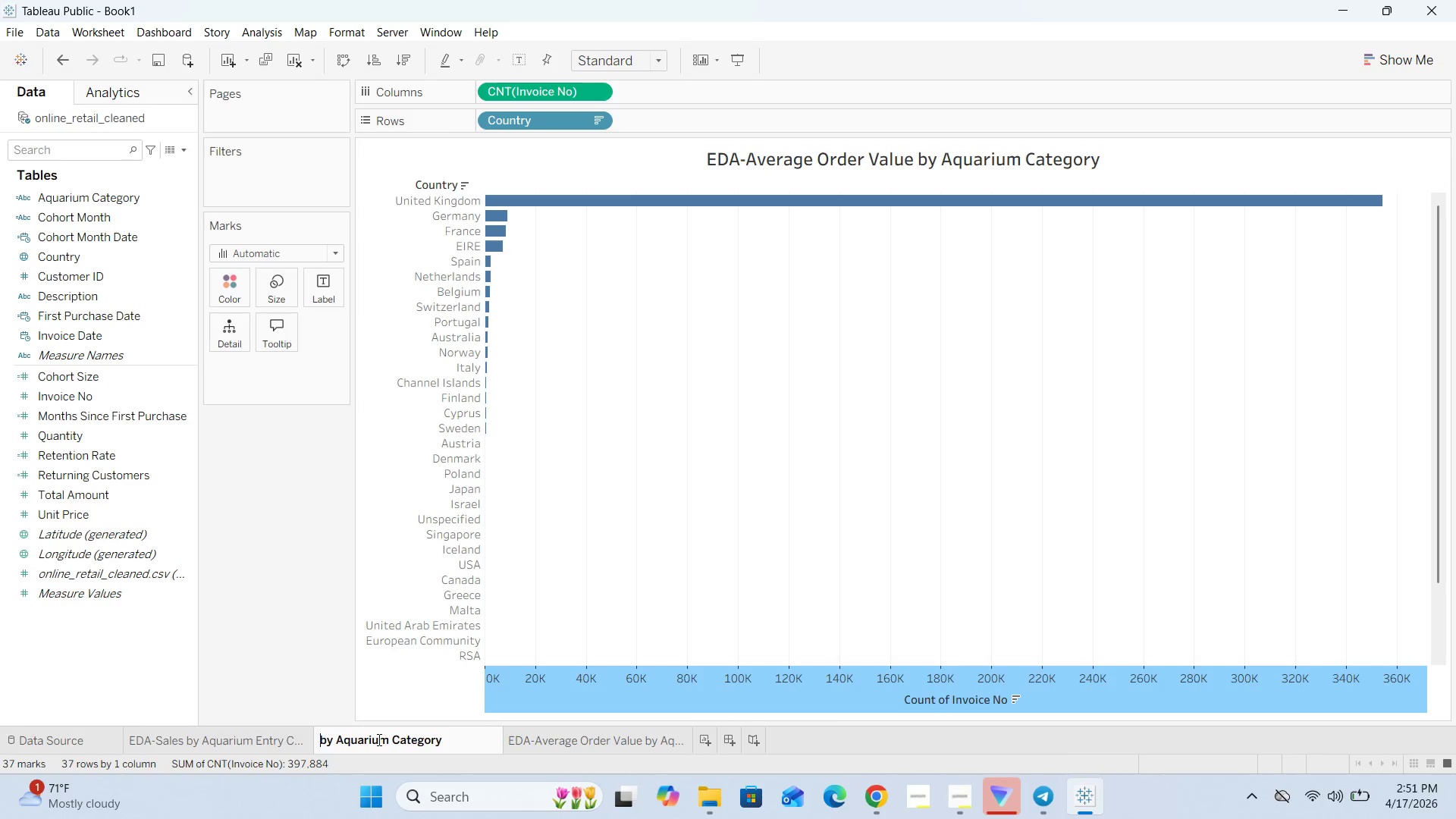 
hold_key(key=Backspace, duration=0.75)
 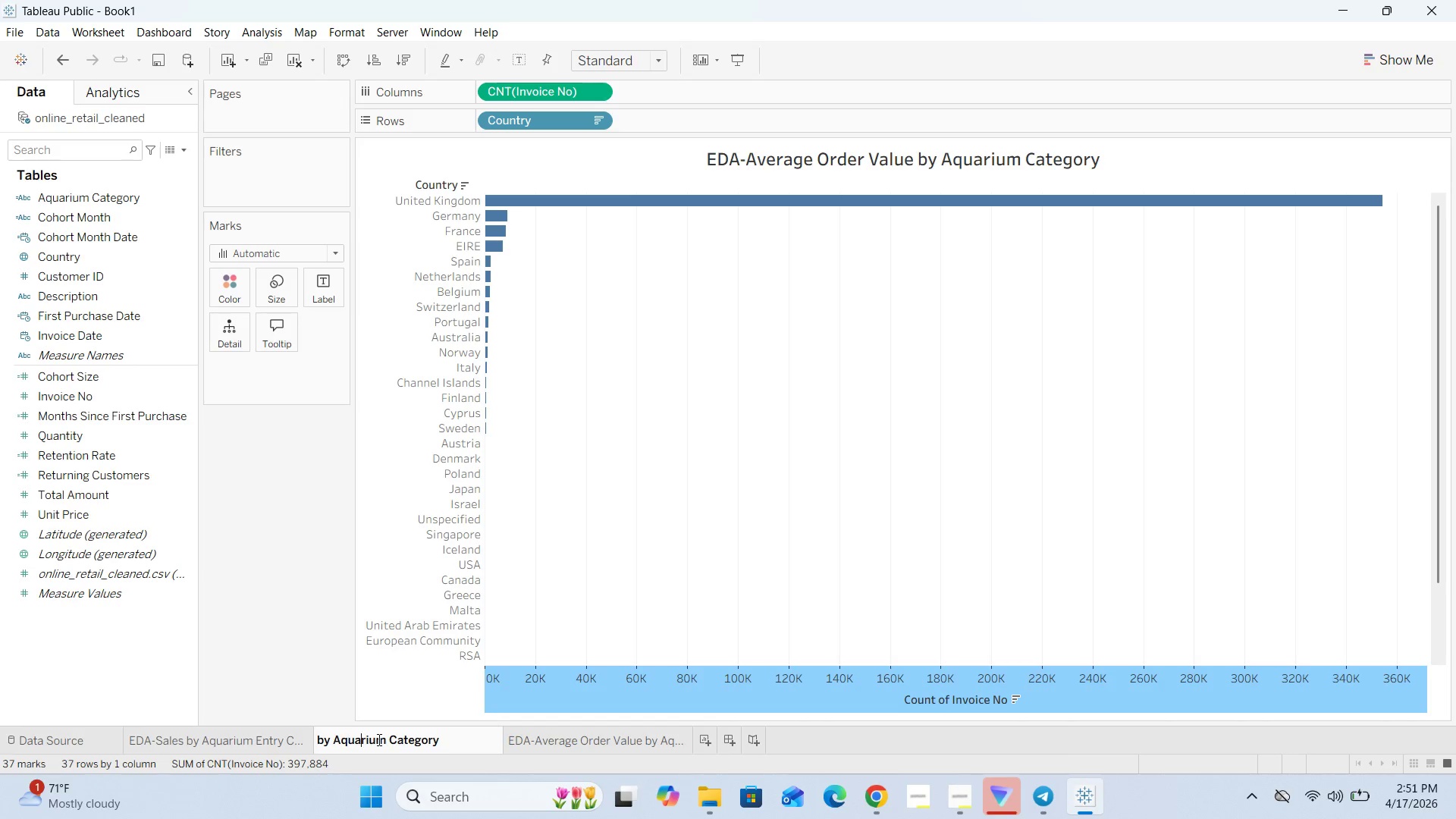 
hold_key(key=ArrowRight, duration=3.11)
 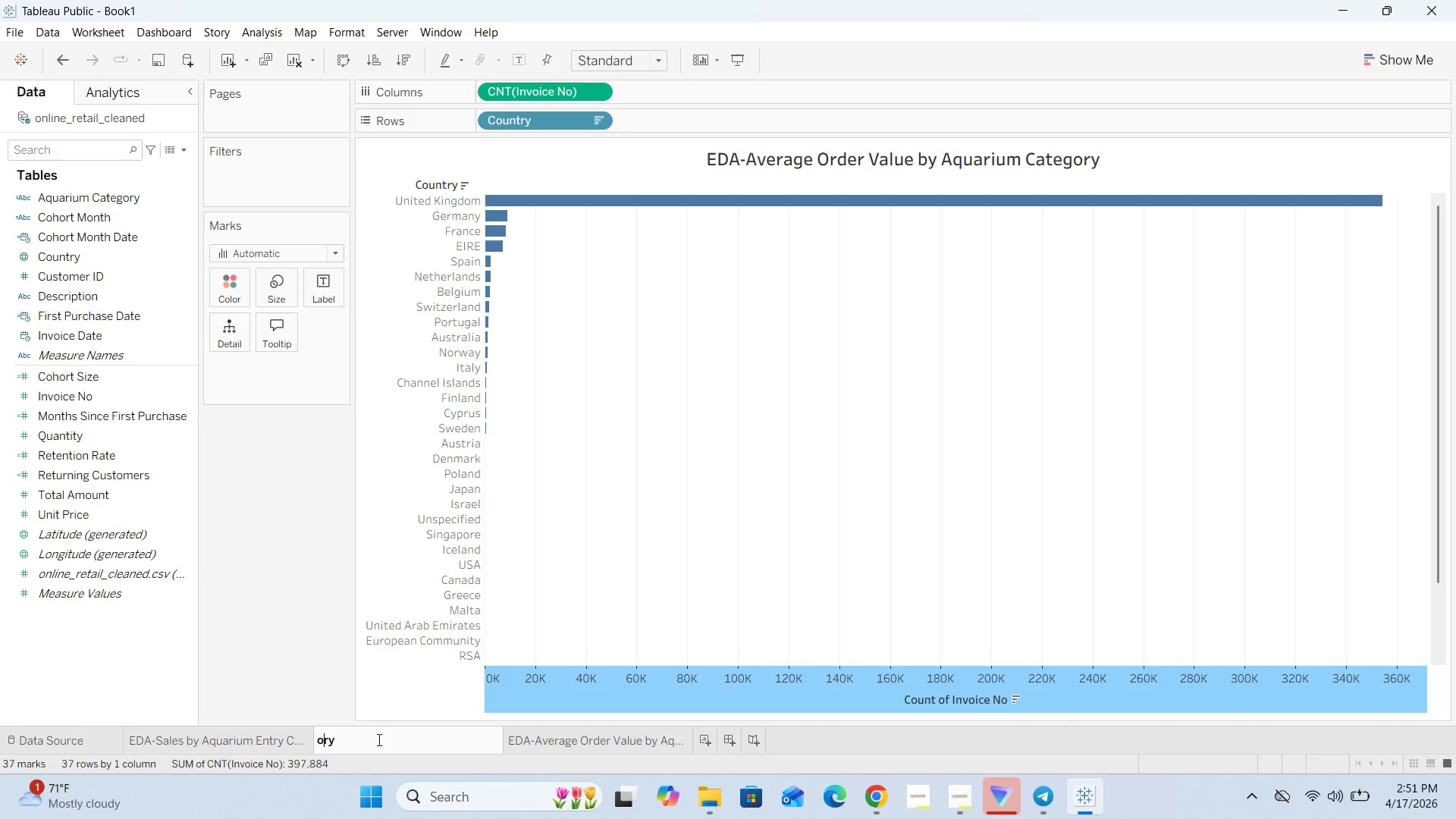 
hold_key(key=Backspace, duration=0.42)
 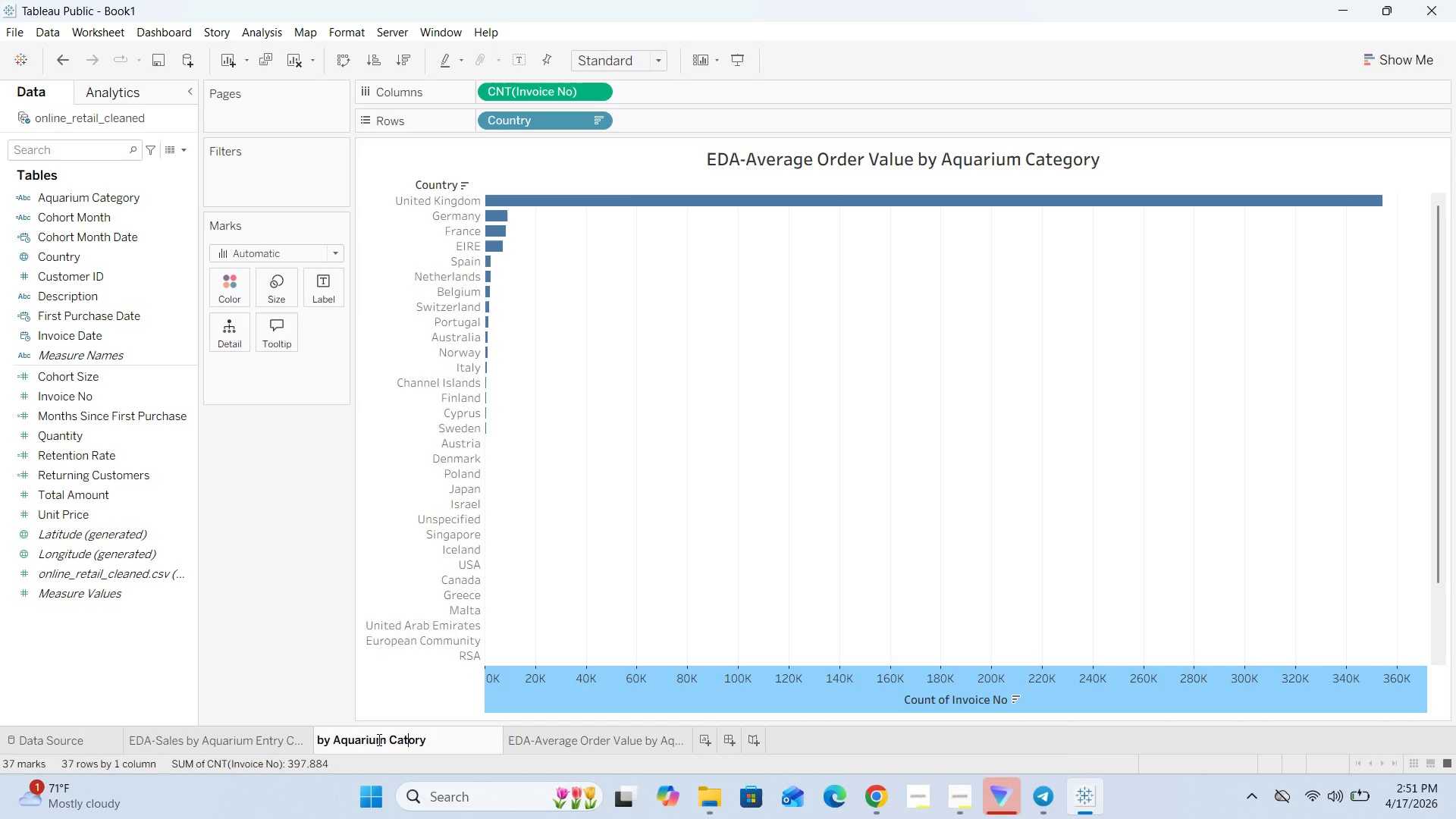 
hold_key(key=Backspace, duration=1.06)
 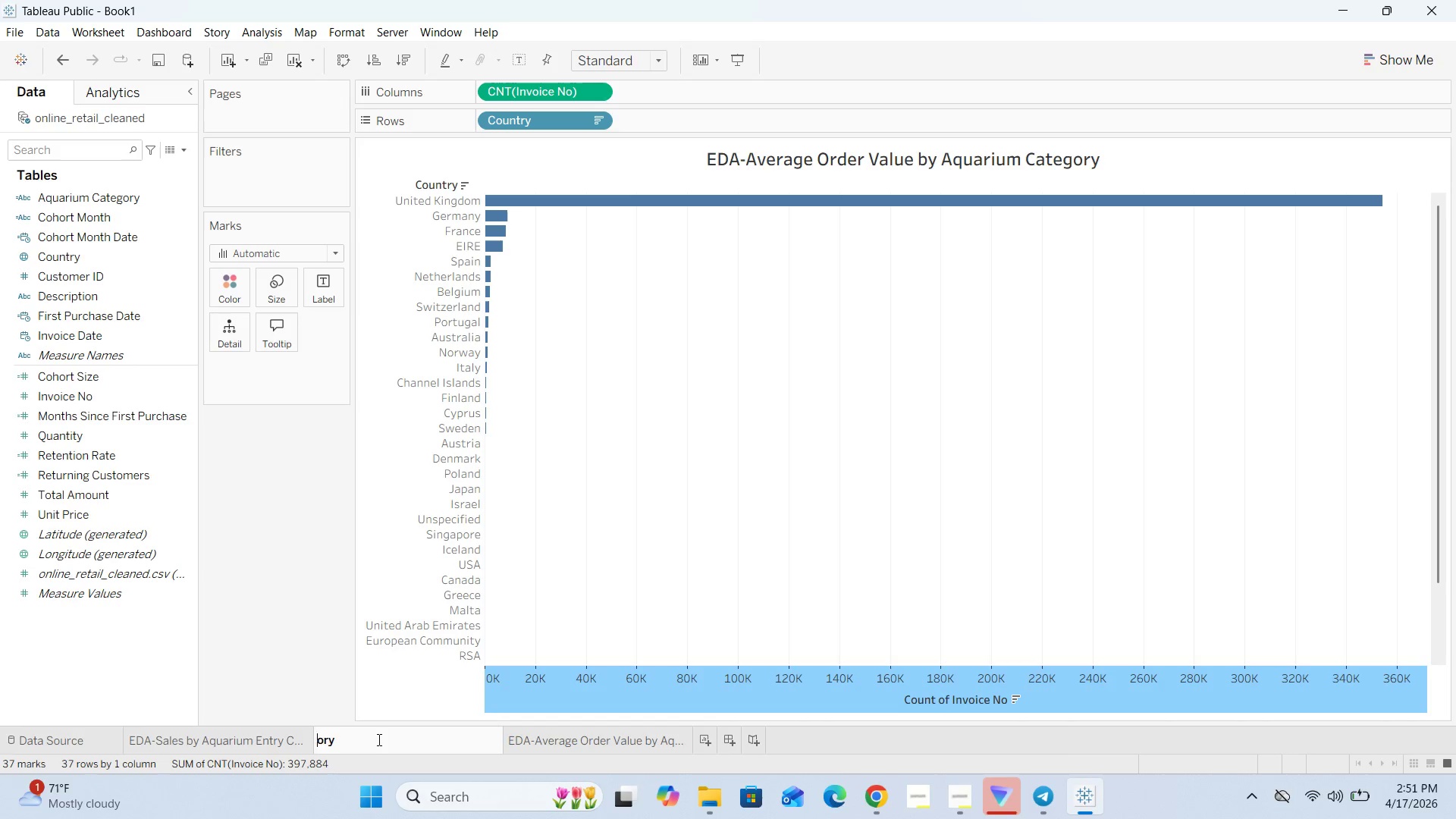 
hold_key(key=ArrowRight, duration=0.86)
 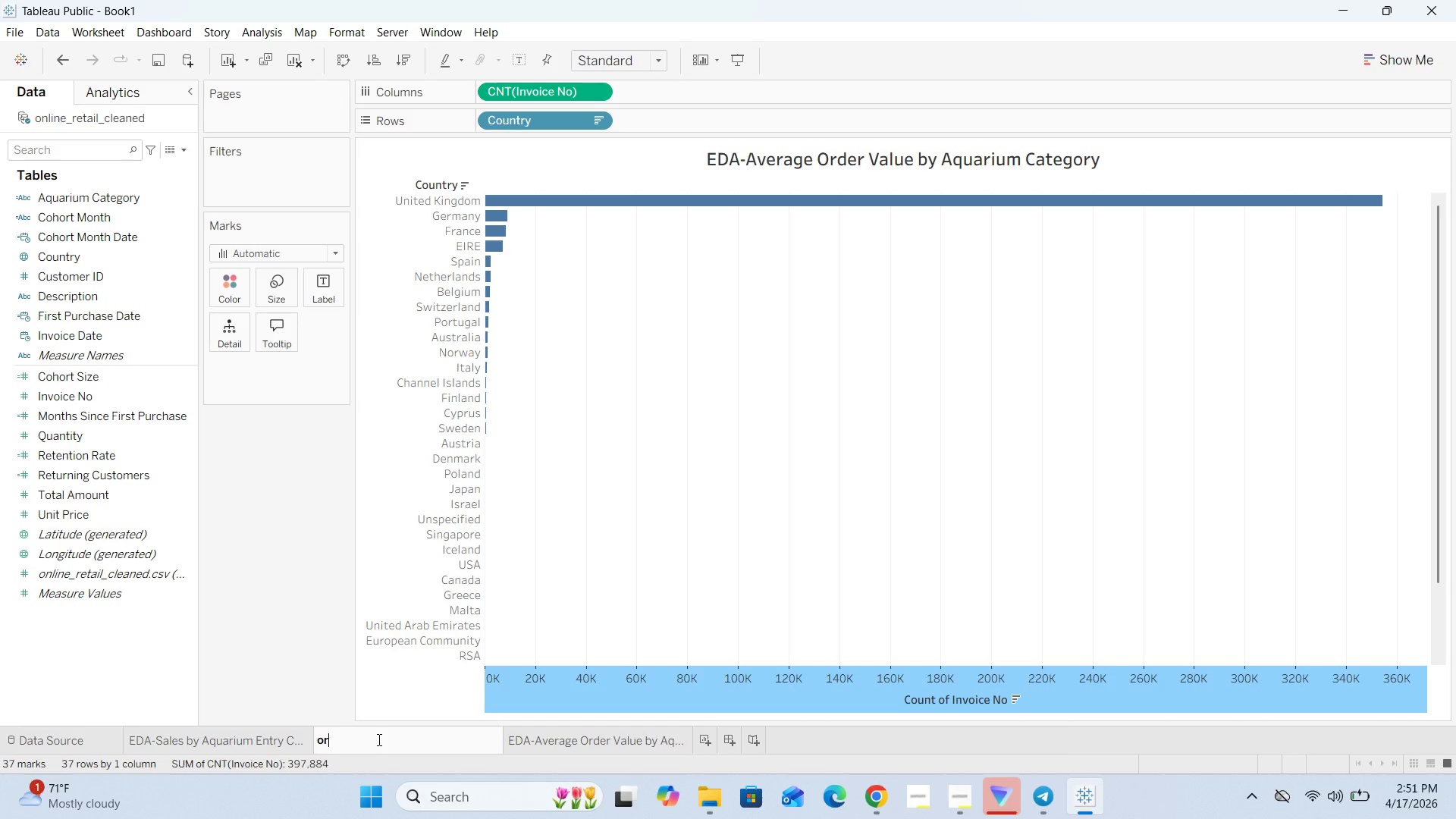 
hold_key(key=Backspace, duration=0.88)
 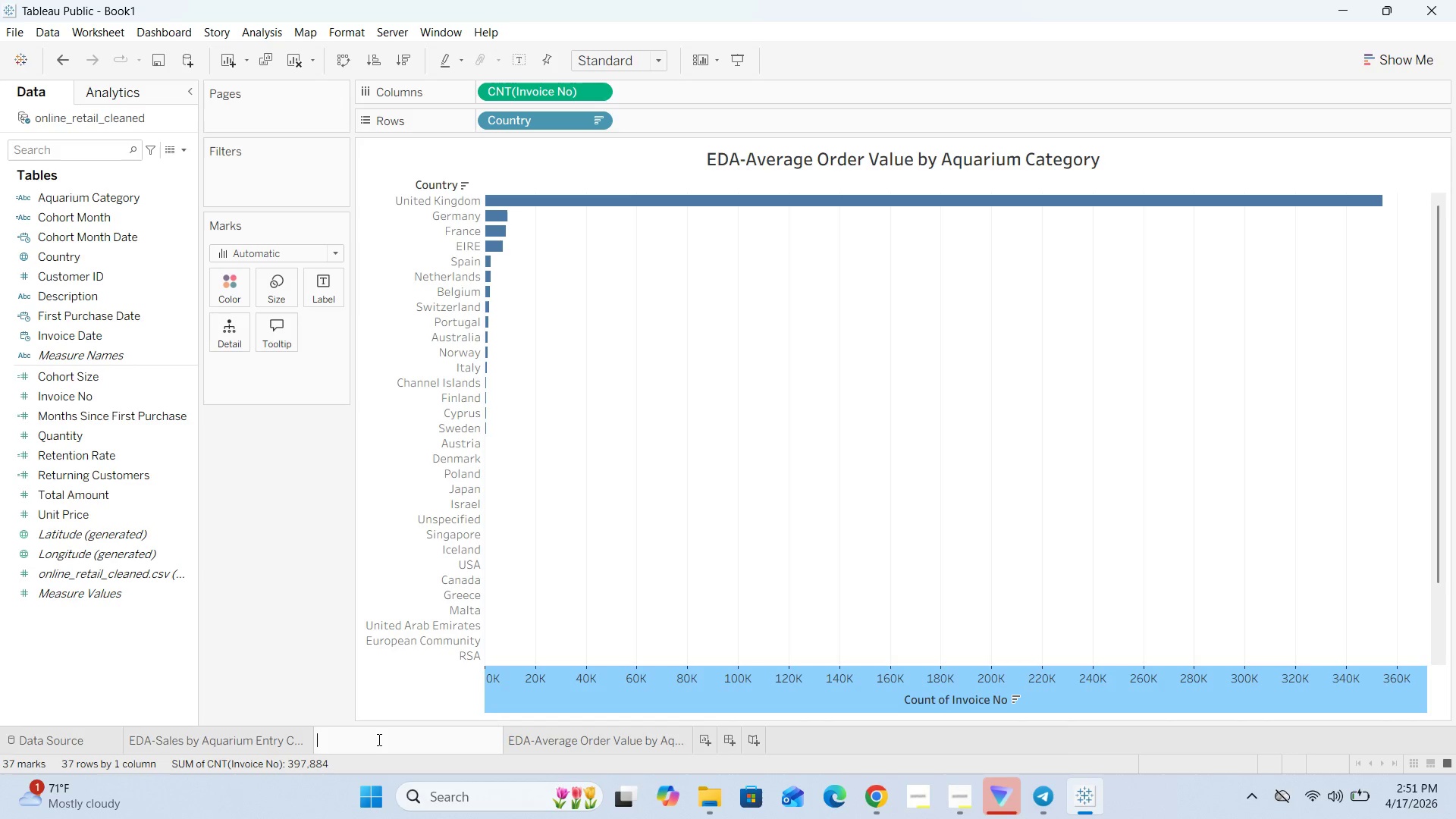 
key(Backspace)
key(Backspace)
key(Backspace)
type(Transactuon )
key(Backspace)
key(Backspace)
key(Backspace)
key(Backspace)
type(ion count by country)
 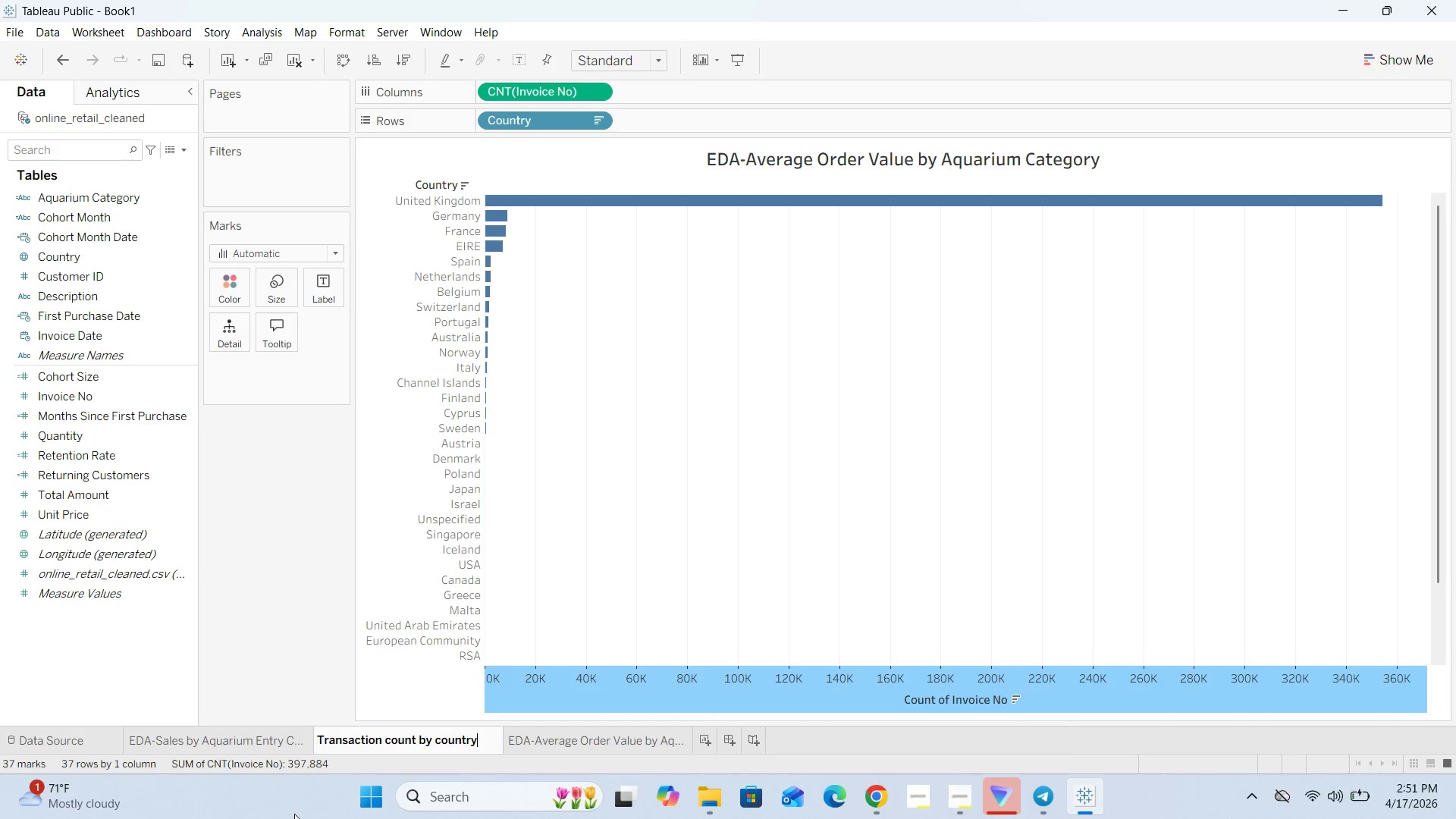 
left_click([446, 692])
 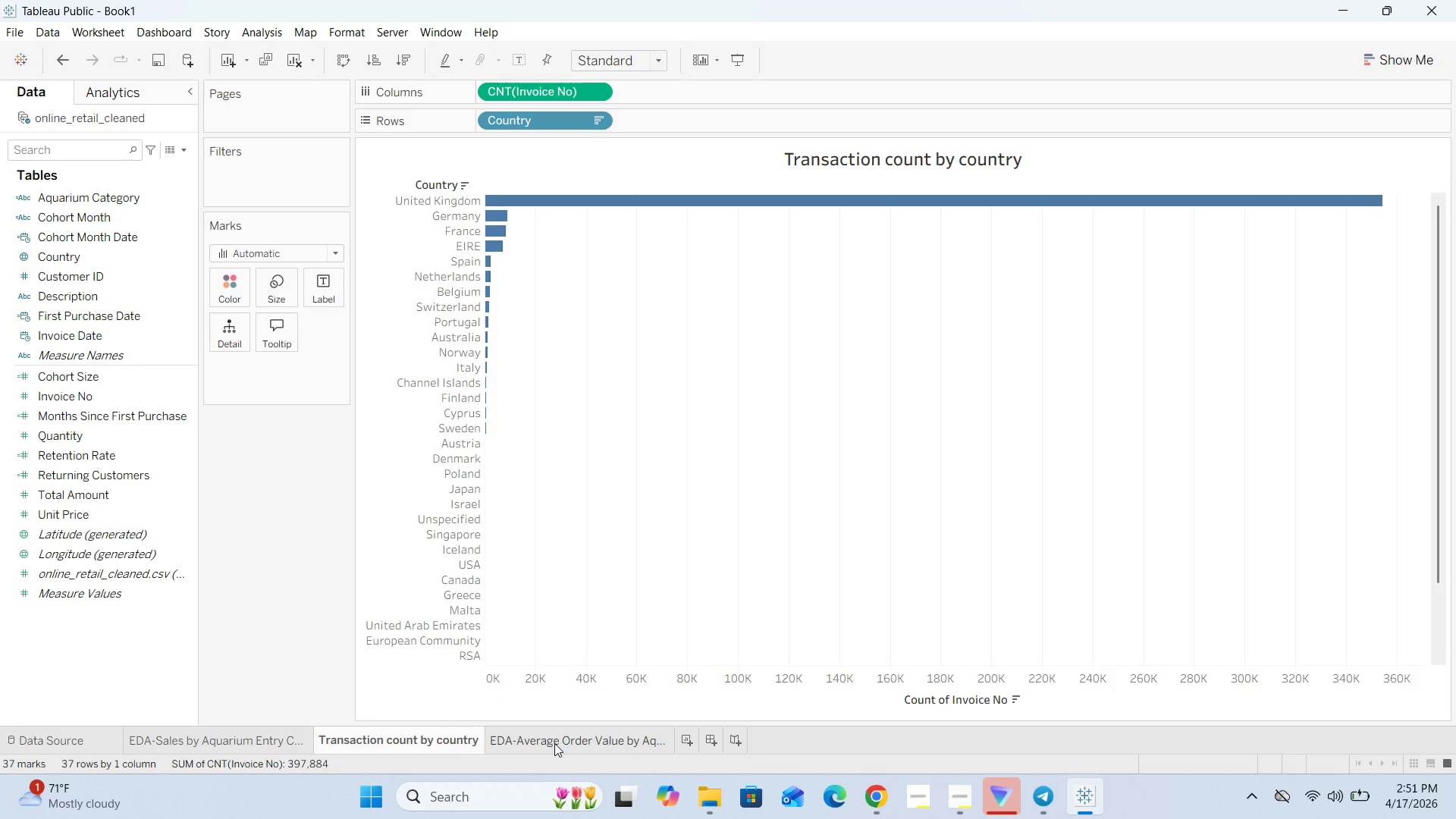 
double_click([563, 742])
 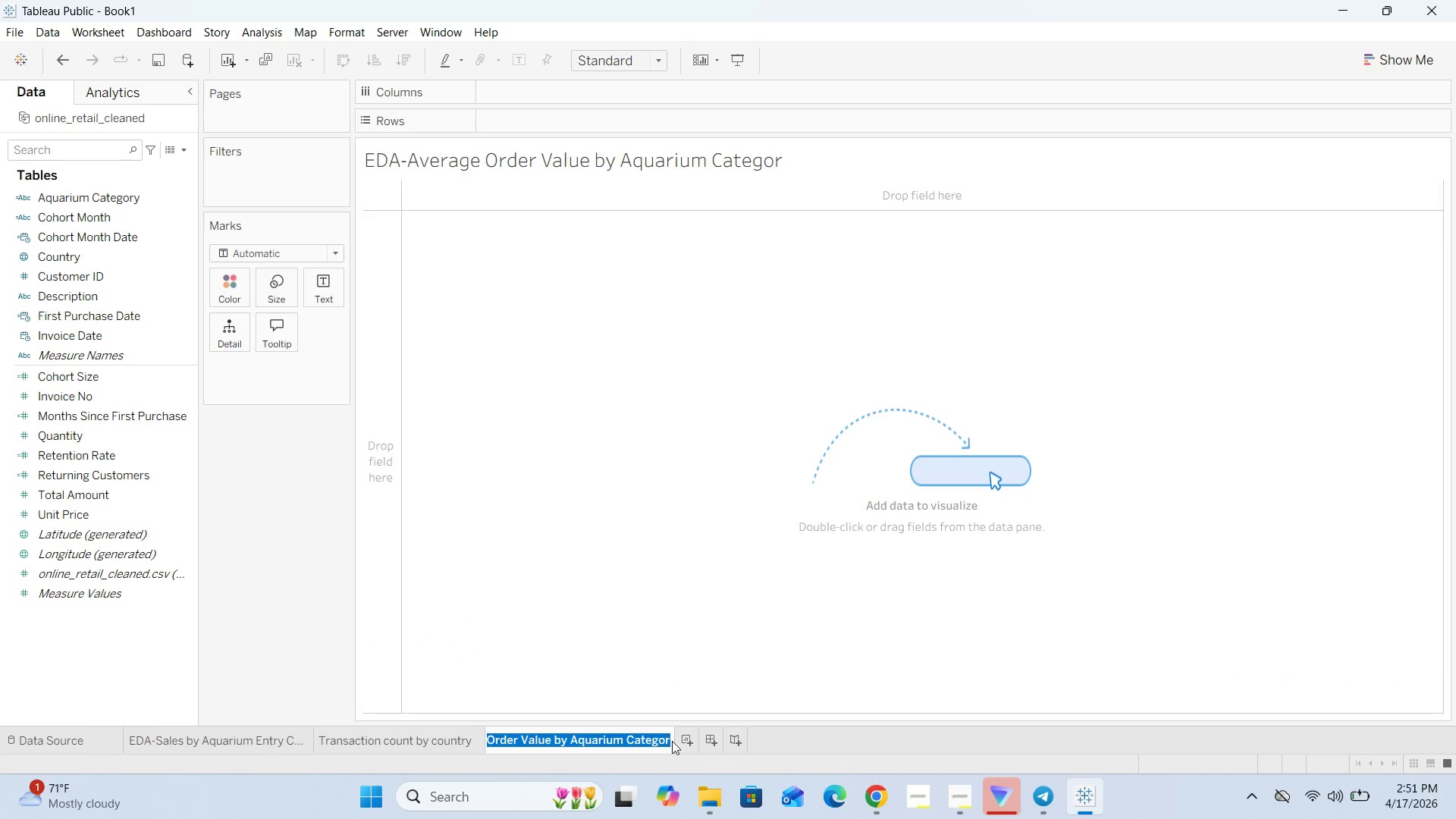 
left_click([673, 740])
 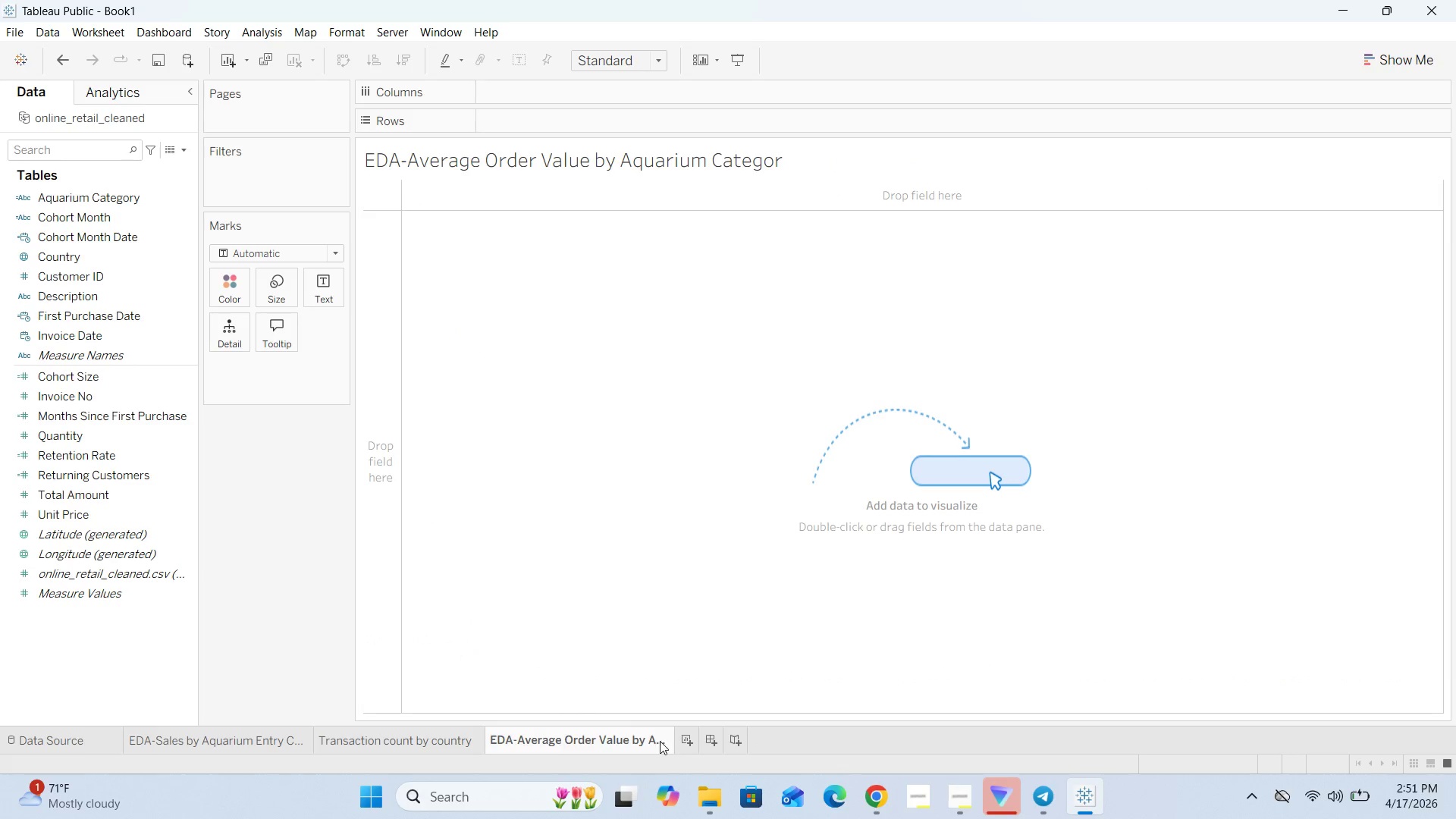 
double_click([660, 741])
 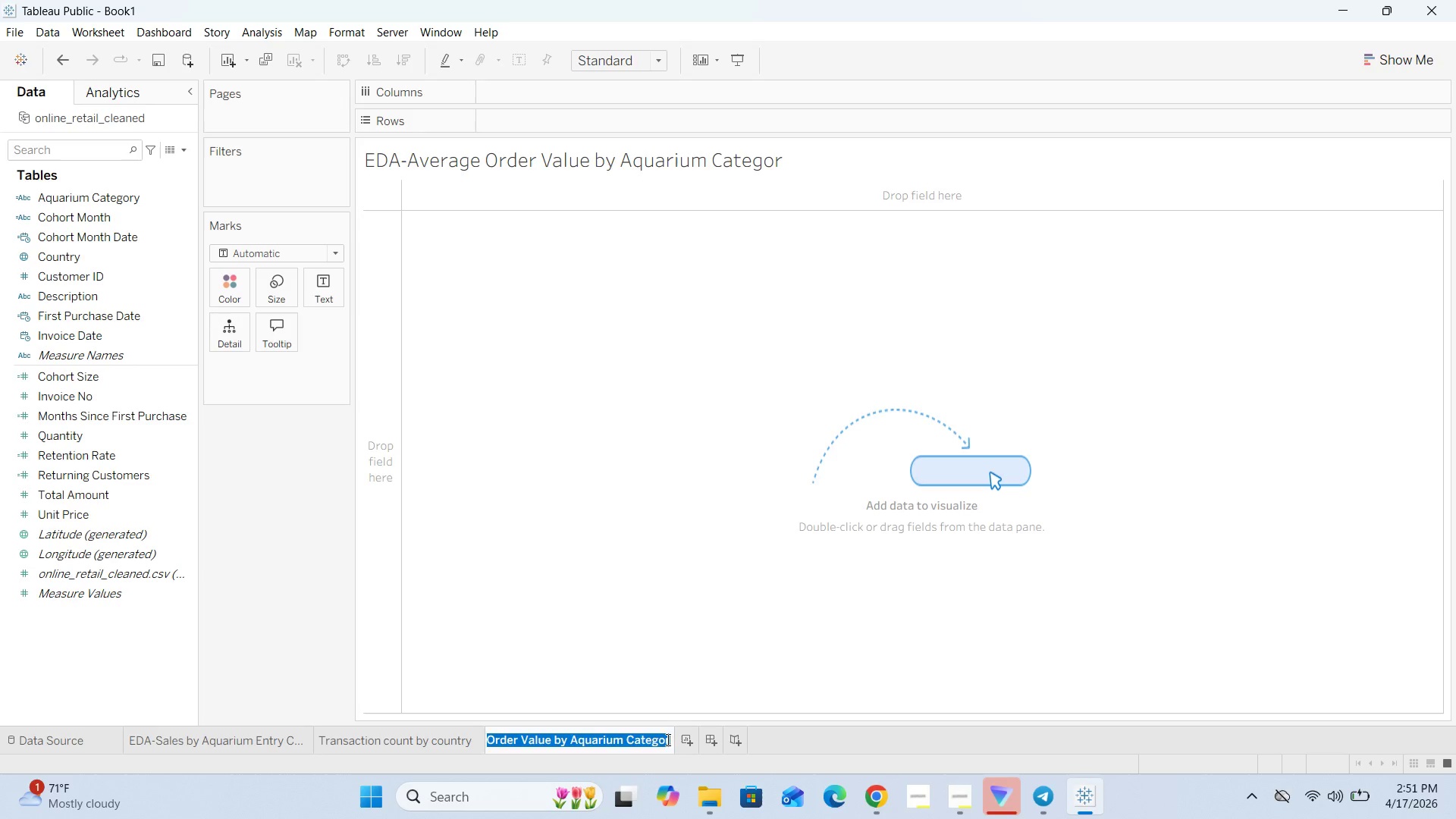 
left_click([667, 739])
 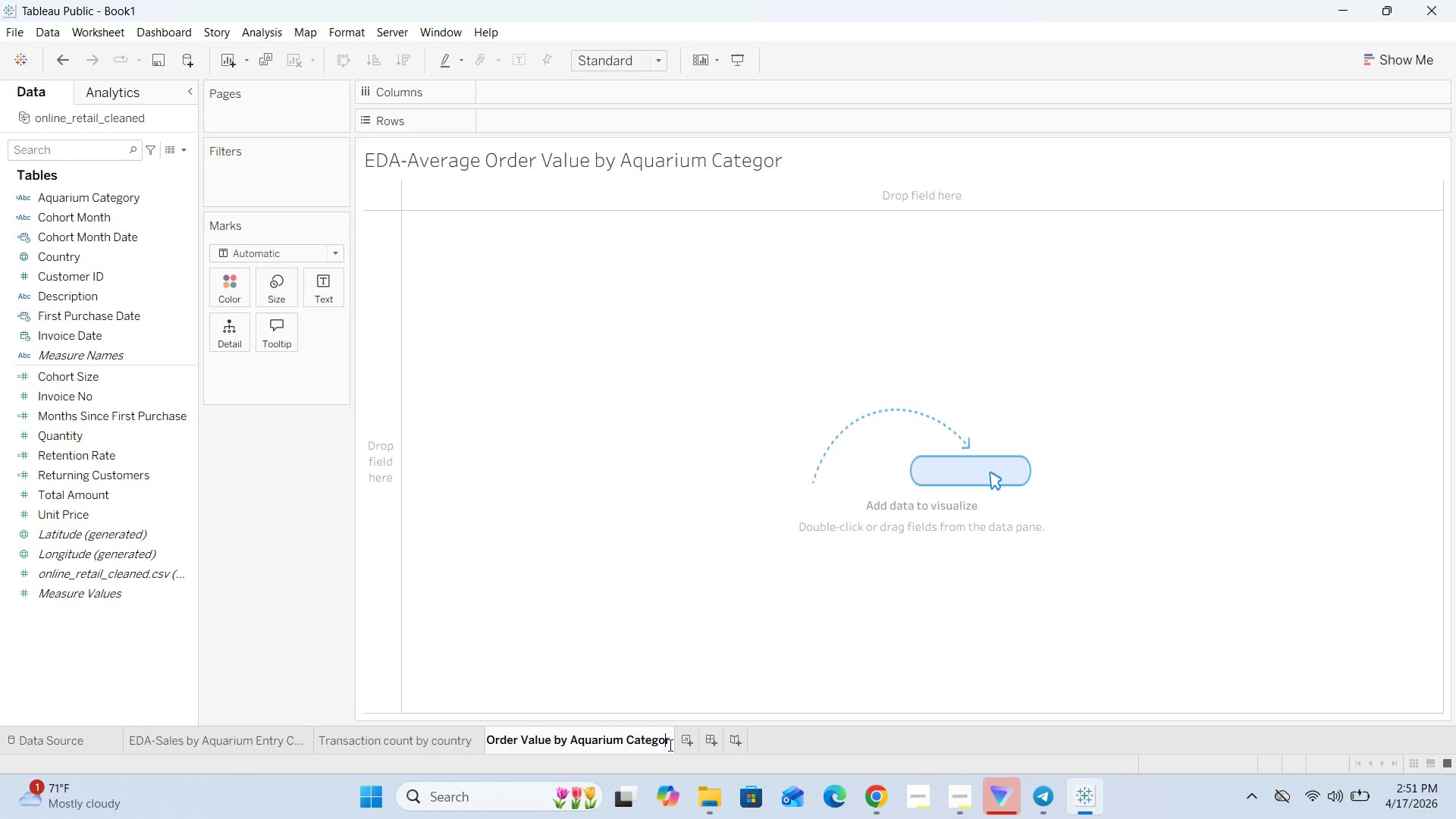 
left_click([669, 744])
 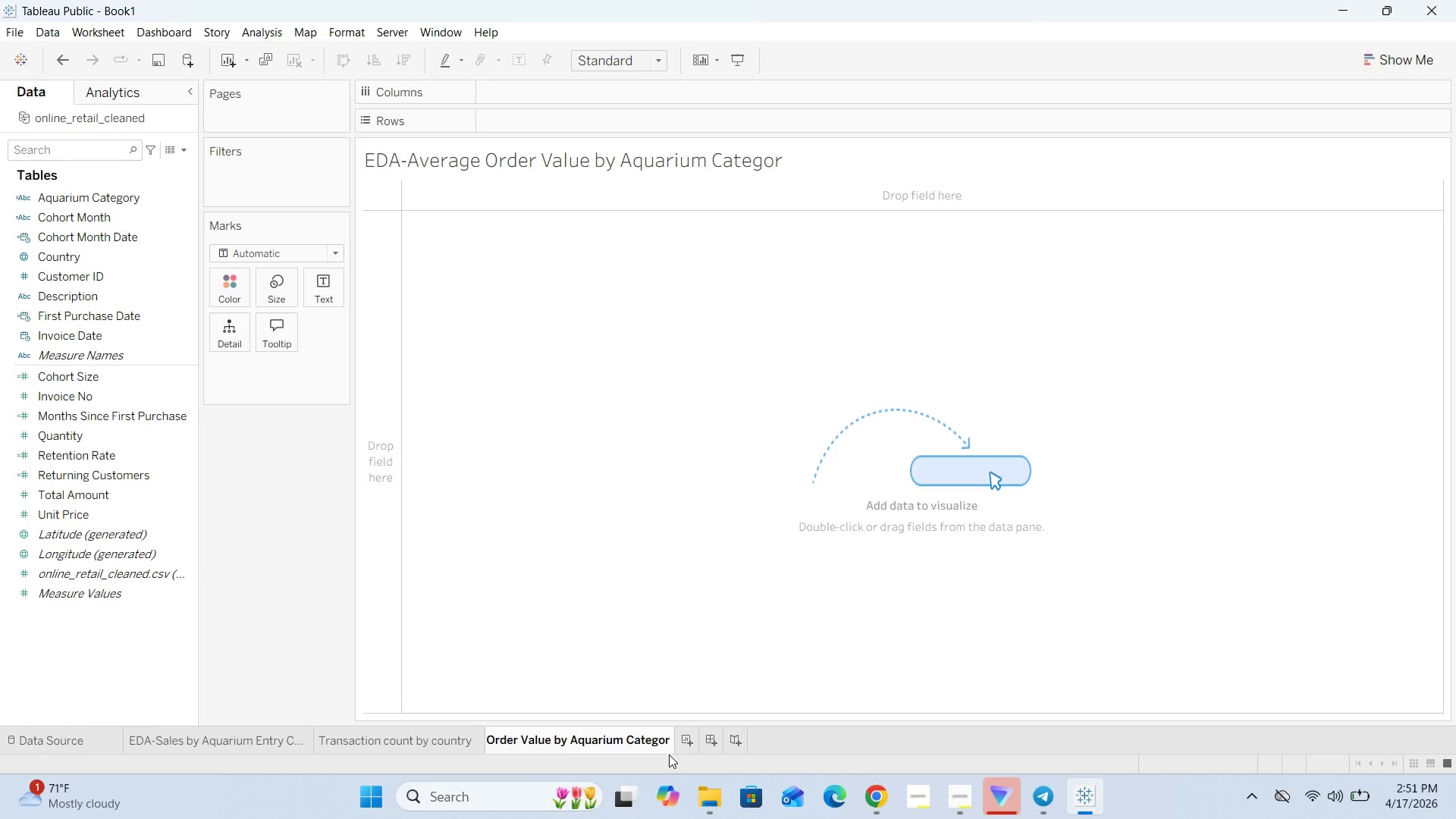 
key(Y)
 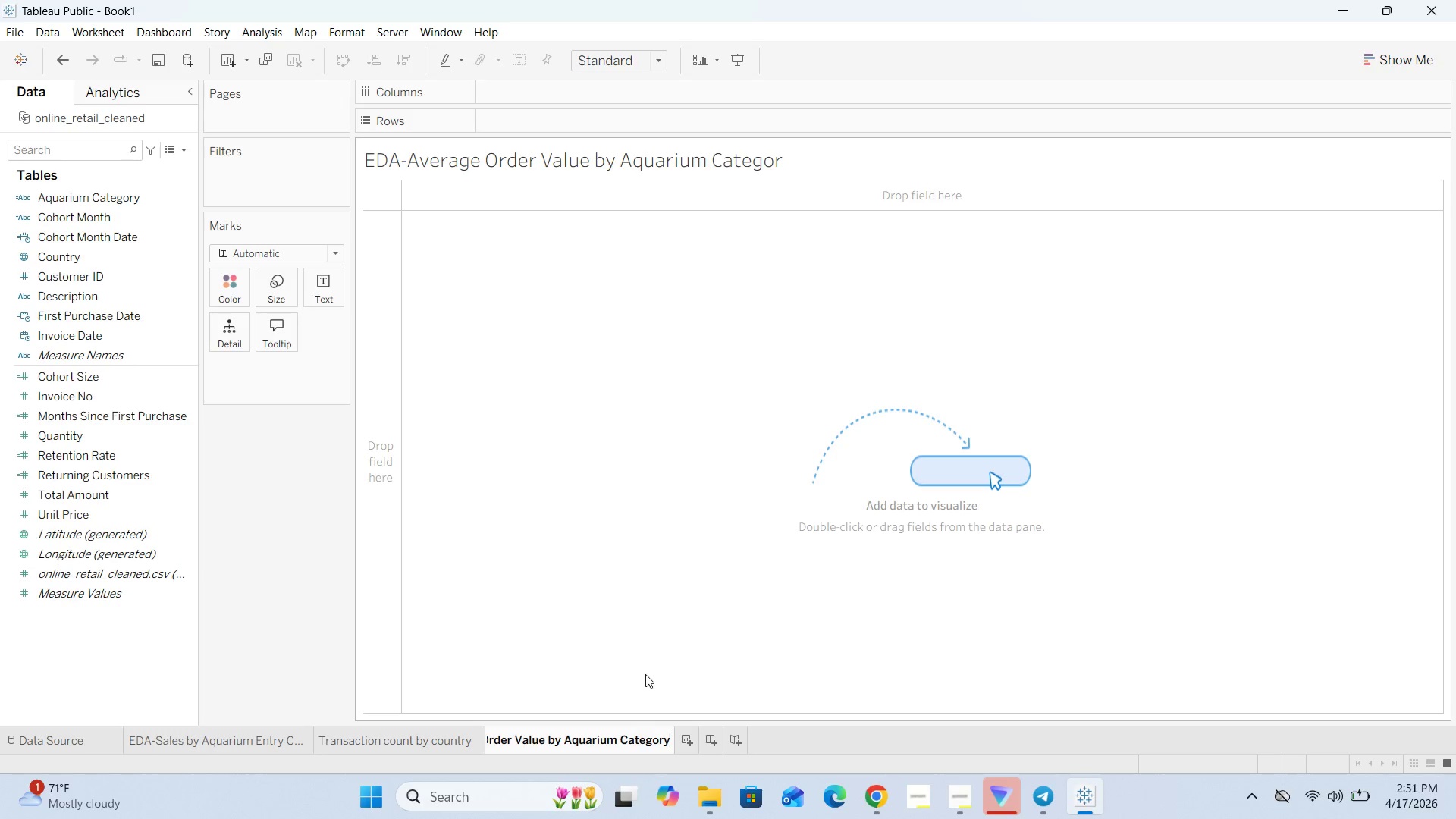 
left_click([645, 673])
 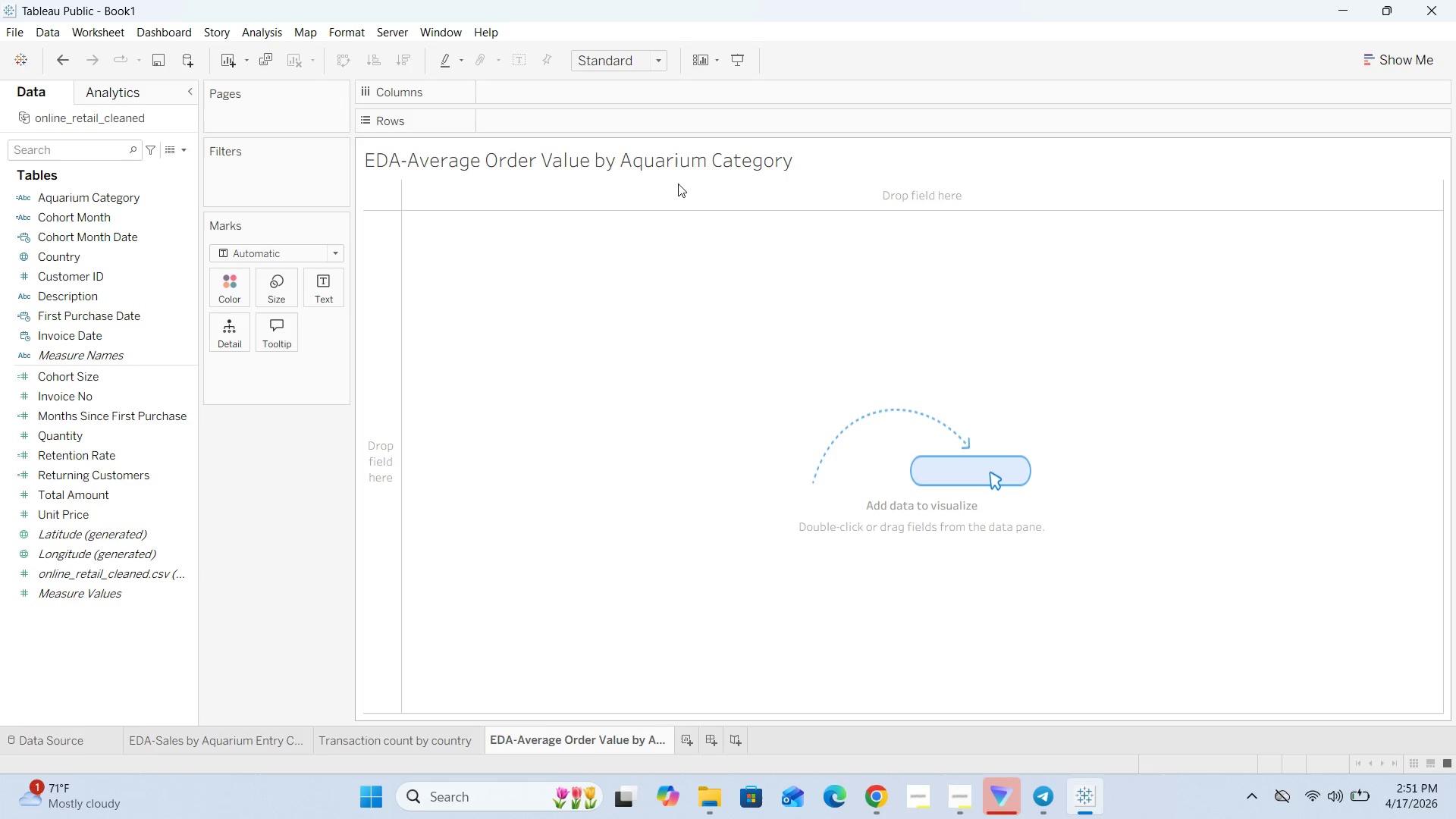 
double_click([679, 174])
 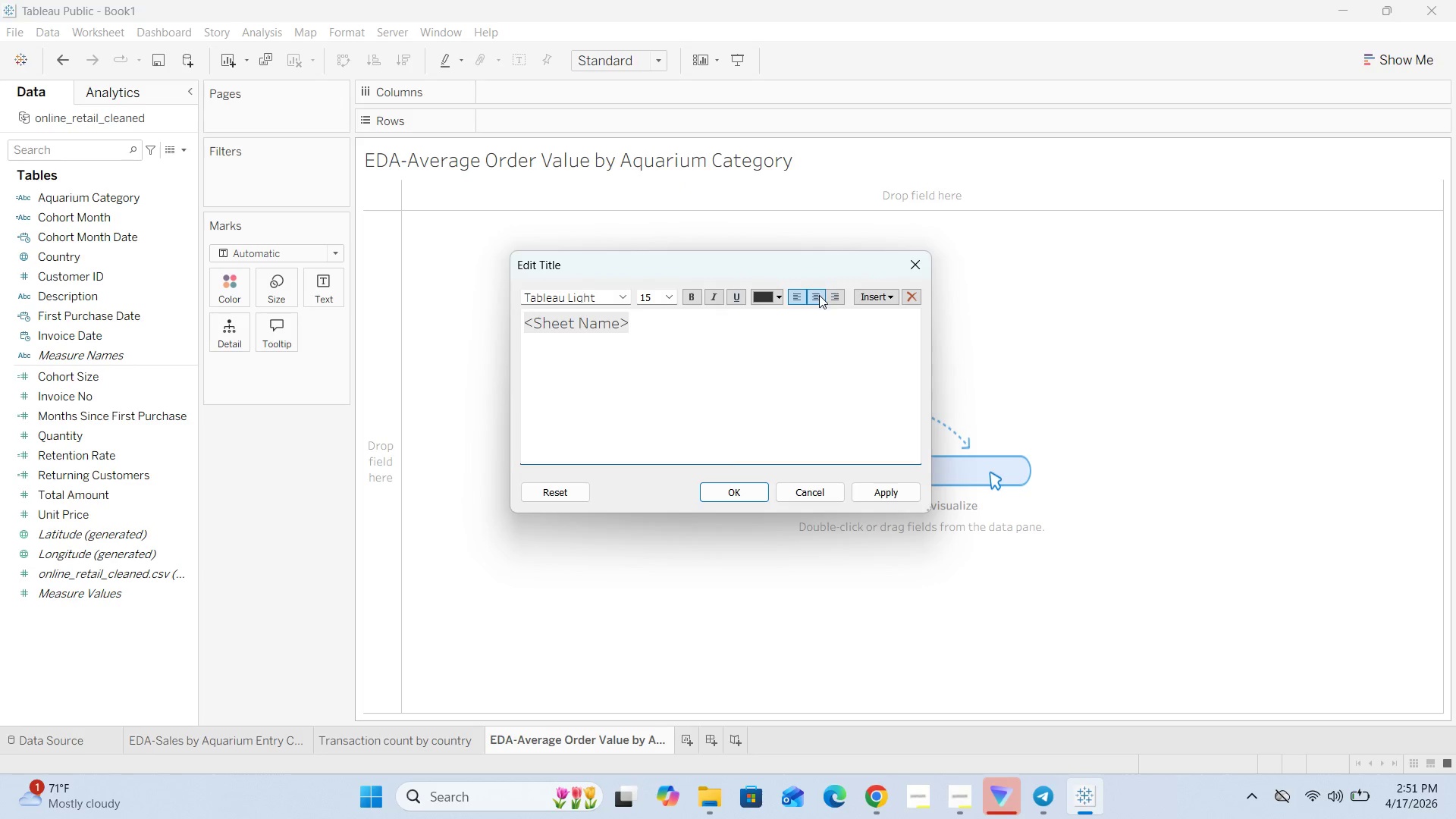 
left_click([819, 295])
 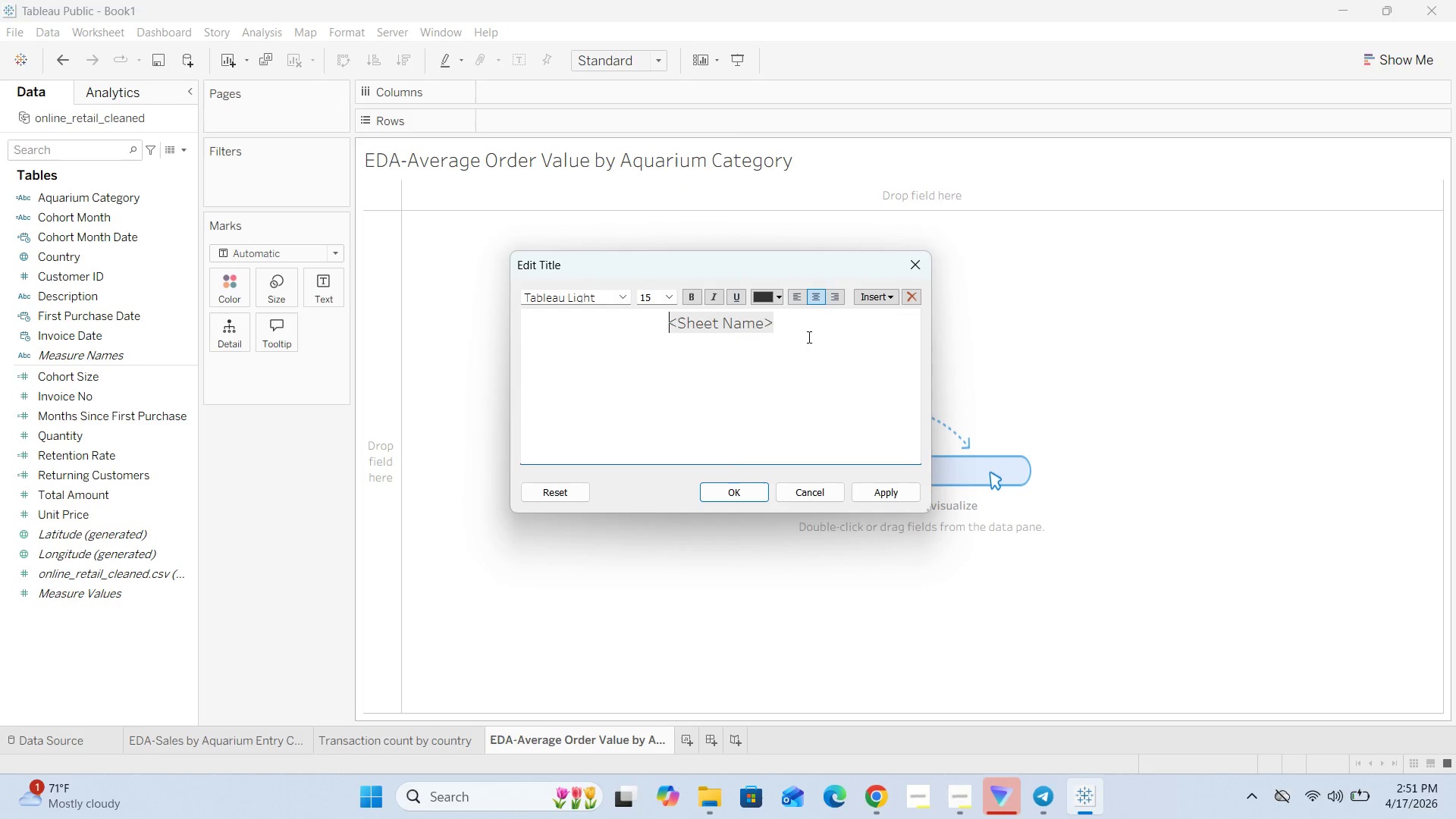 
left_click_drag(start_coordinate=[786, 327], to_coordinate=[620, 312])
 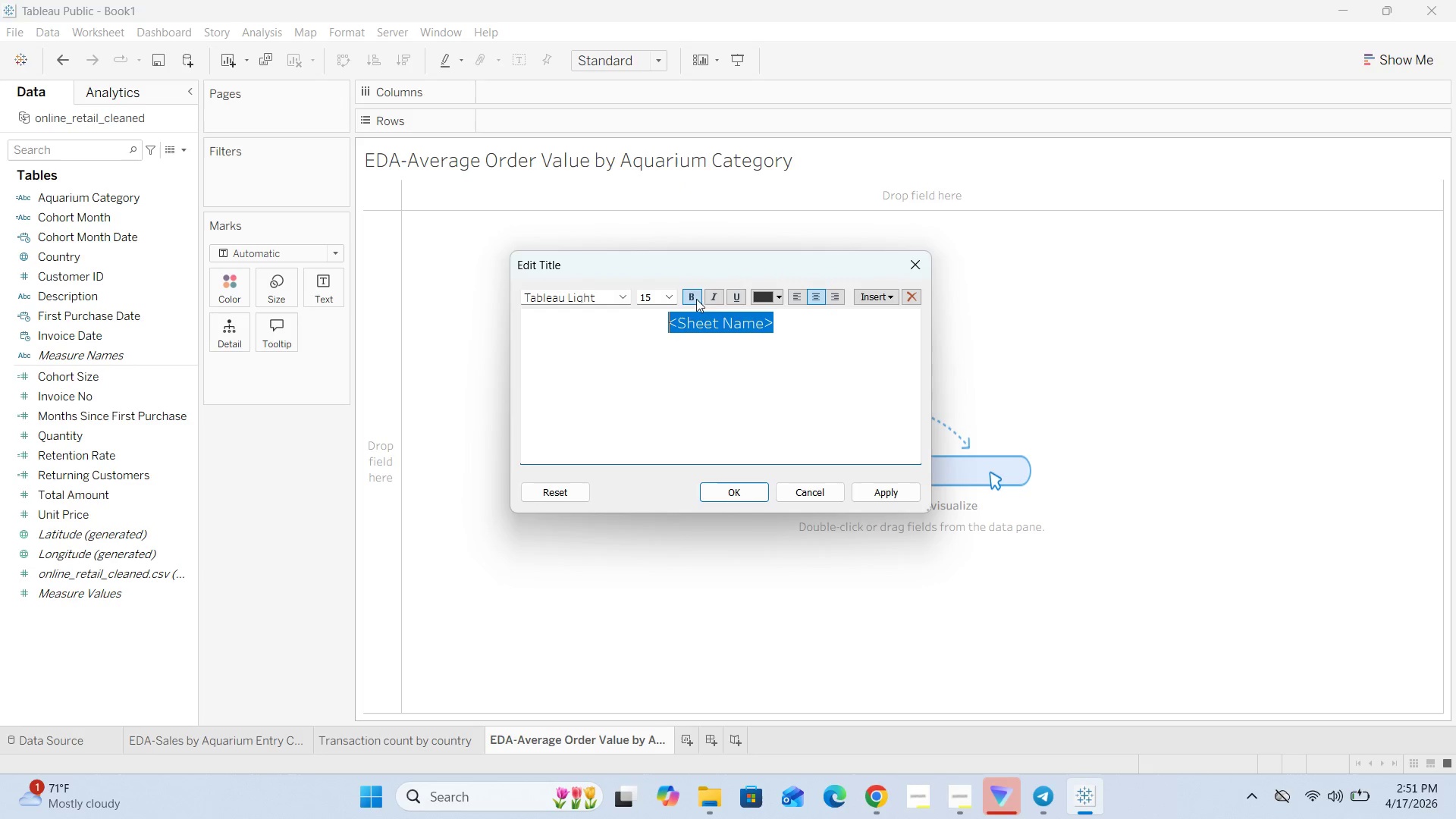 
left_click([692, 297])
 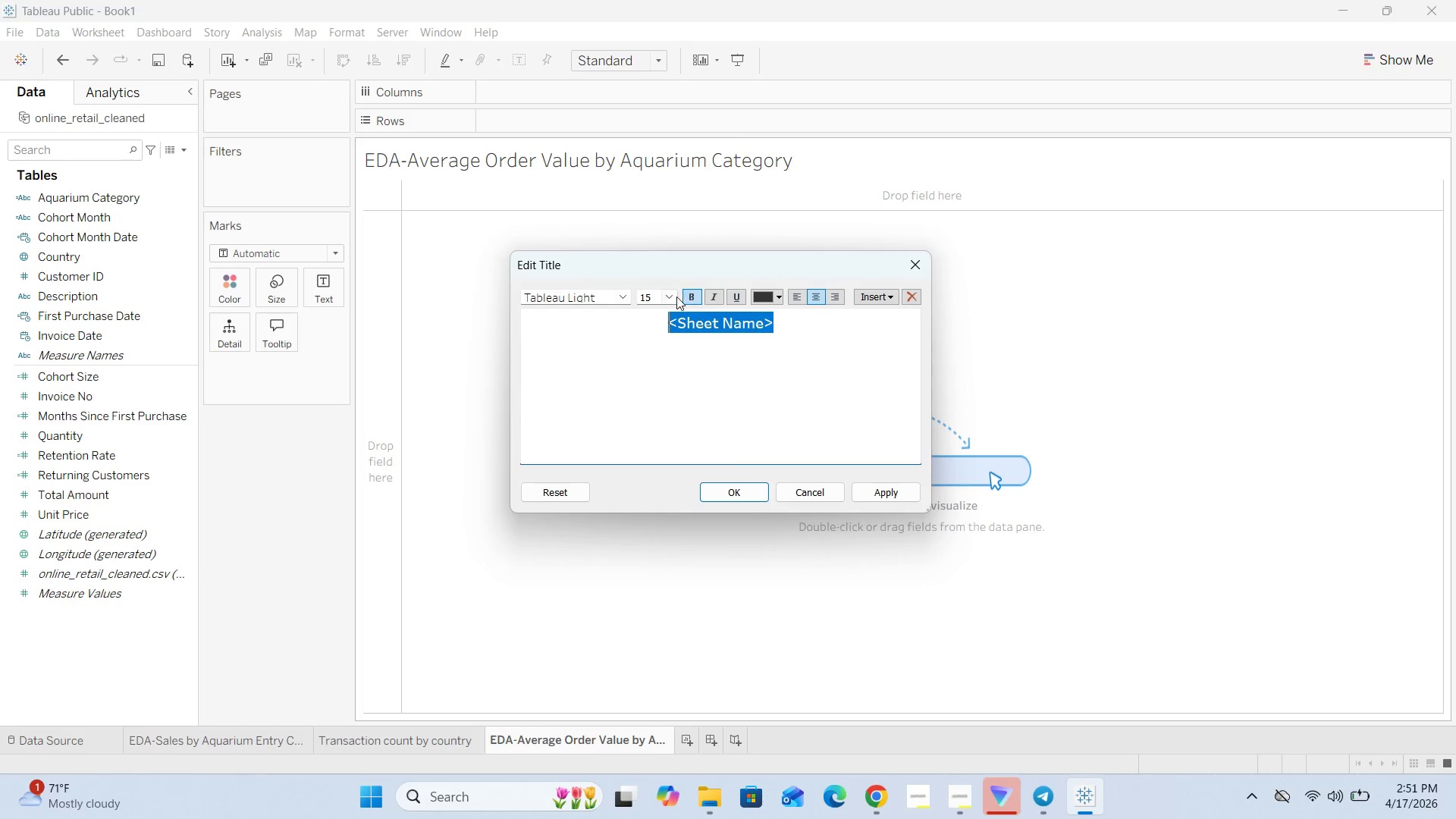 
left_click([670, 297])
 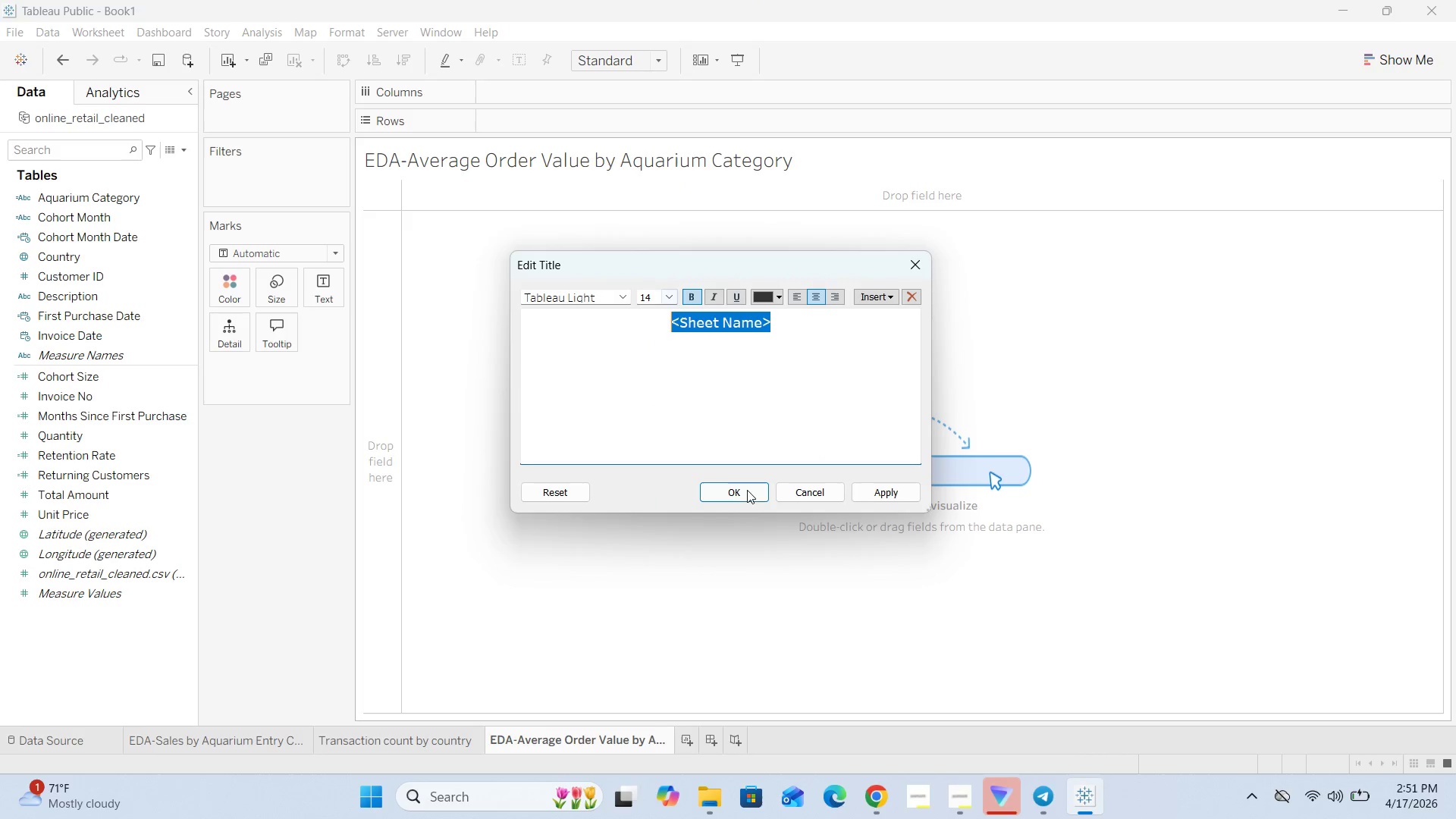 
left_click([736, 501])
 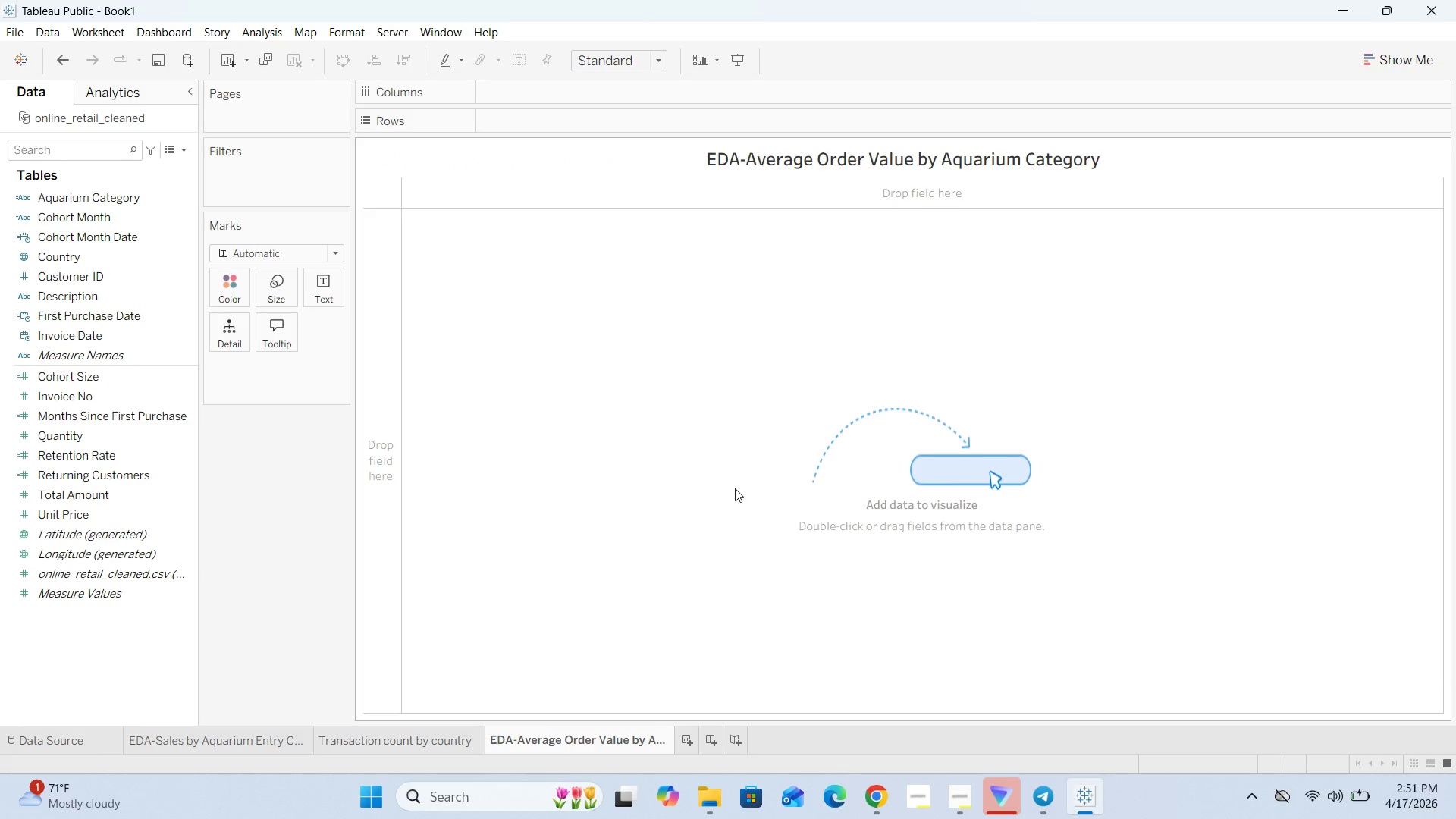 
left_click([682, 358])
 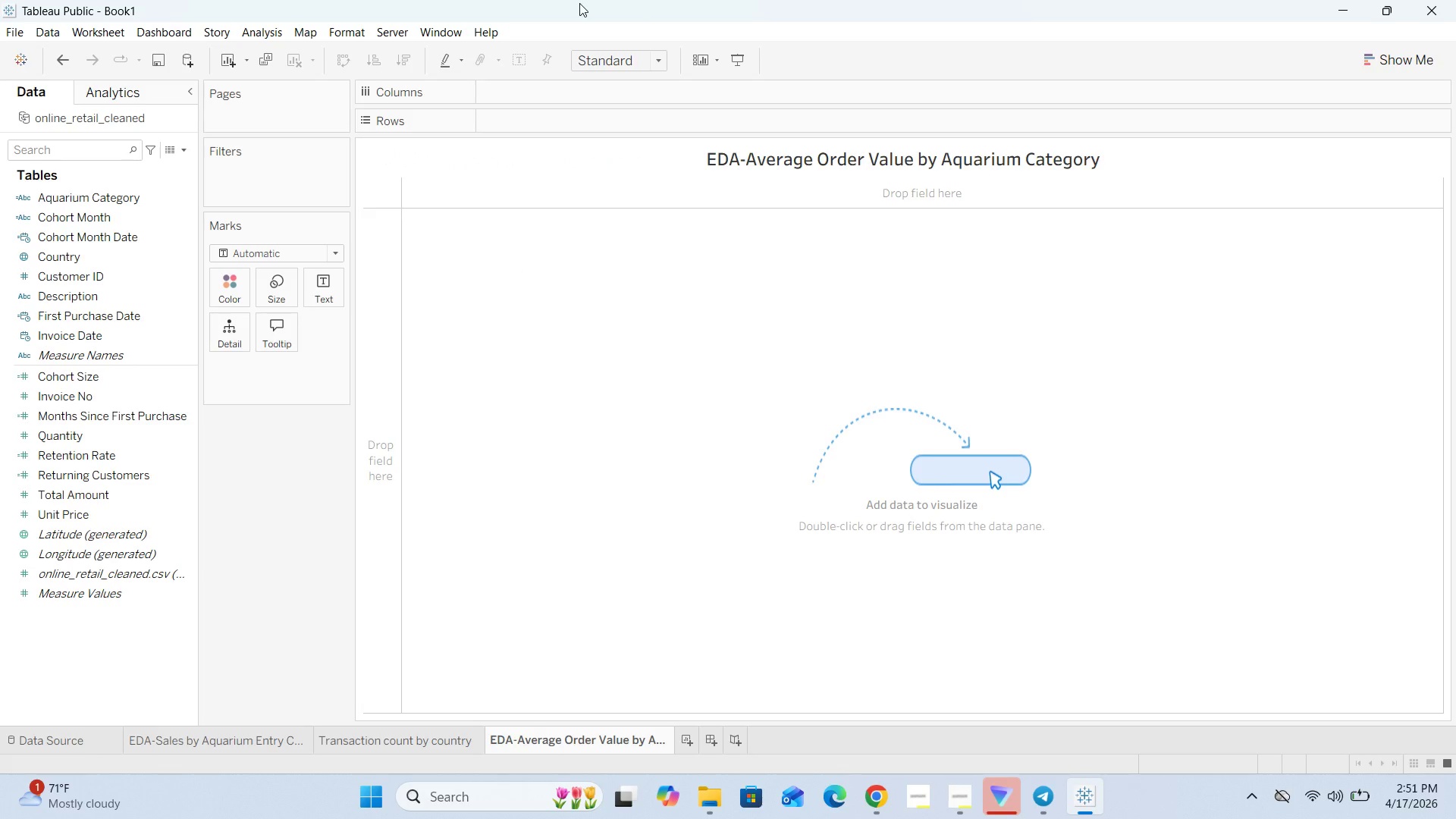 
wait(10.5)
 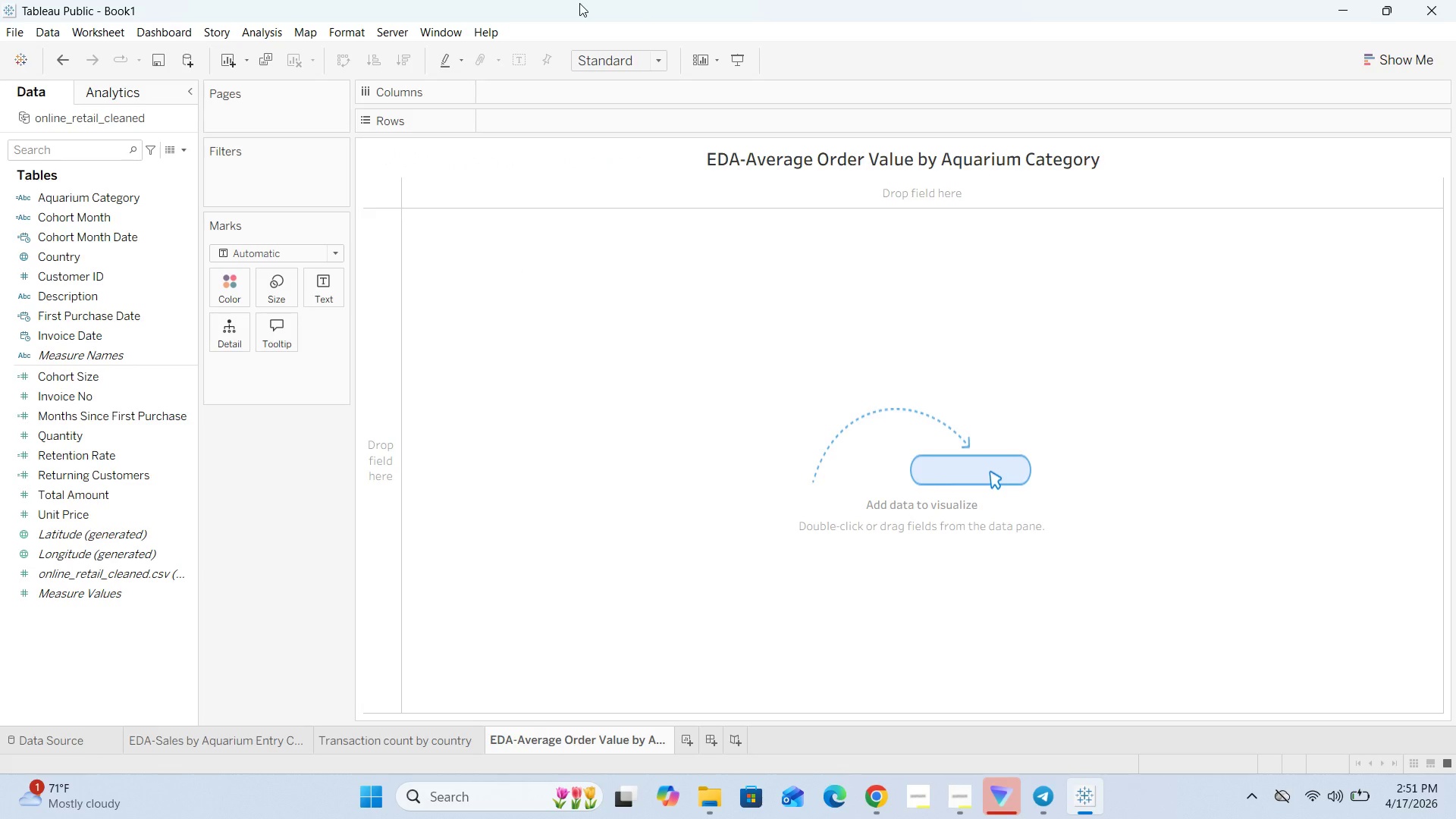 
left_click_drag(start_coordinate=[112, 189], to_coordinate=[567, 111])
 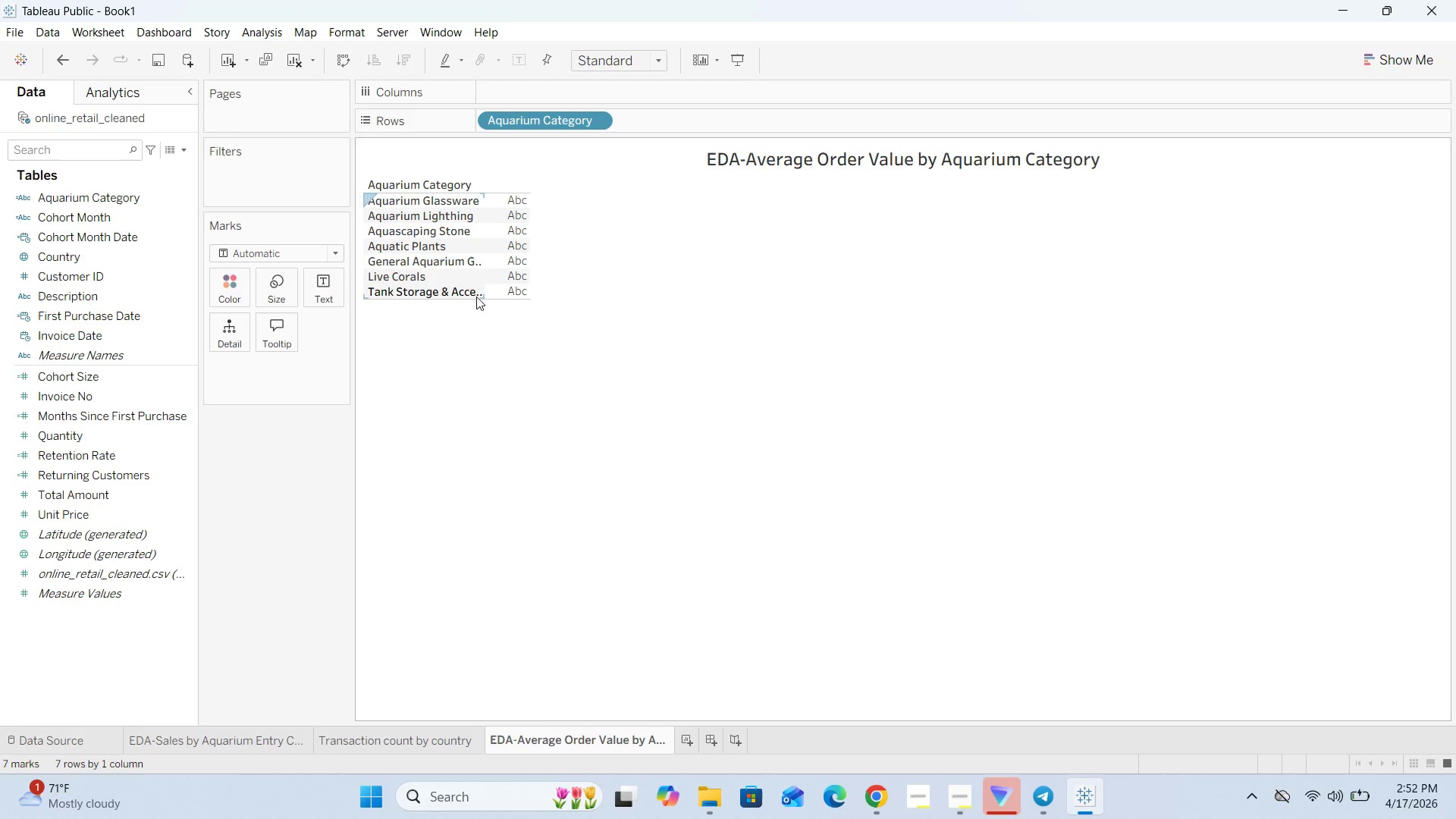 
left_click([475, 299])
 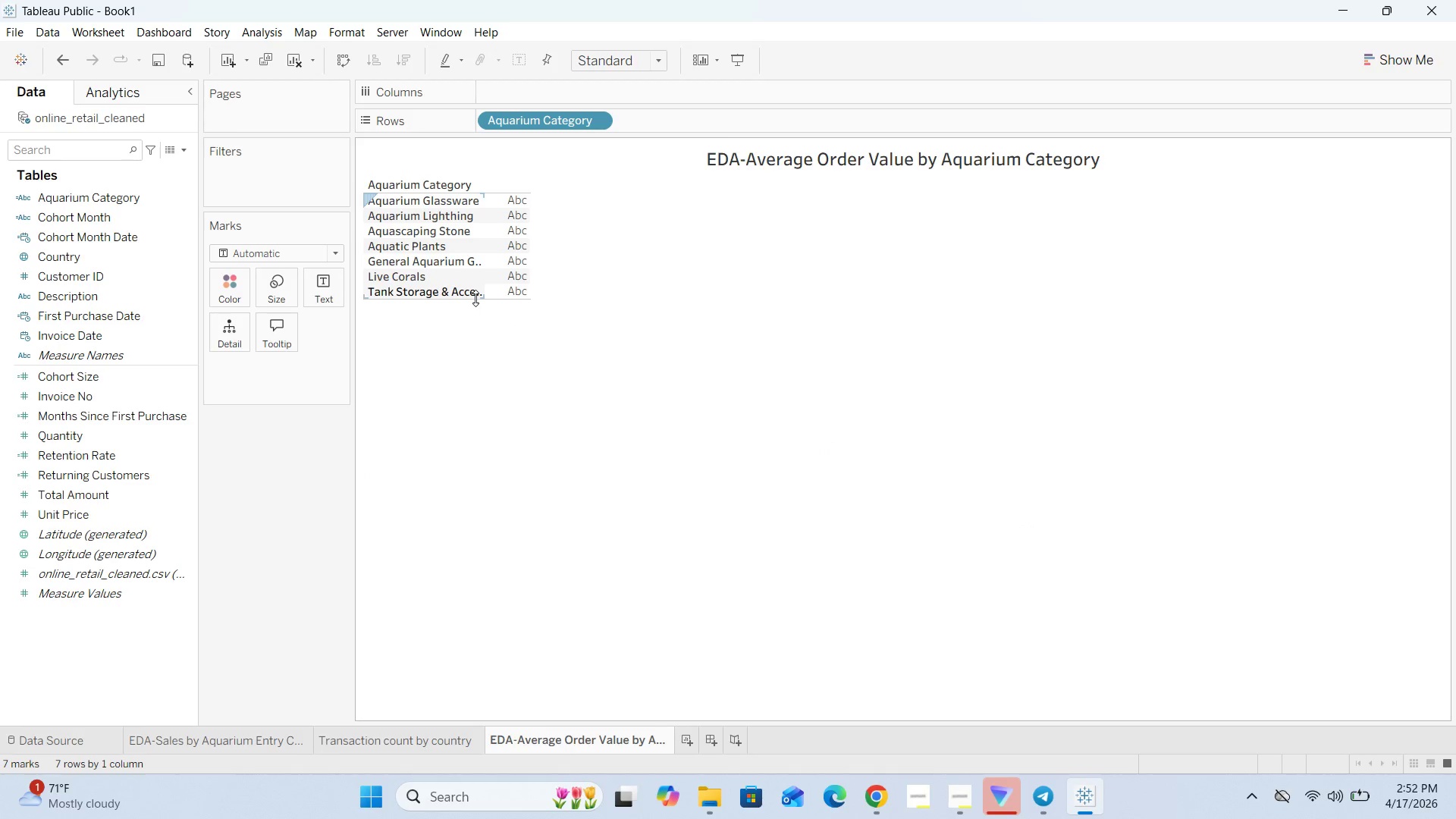 
left_click_drag(start_coordinate=[475, 298], to_coordinate=[474, 323])
 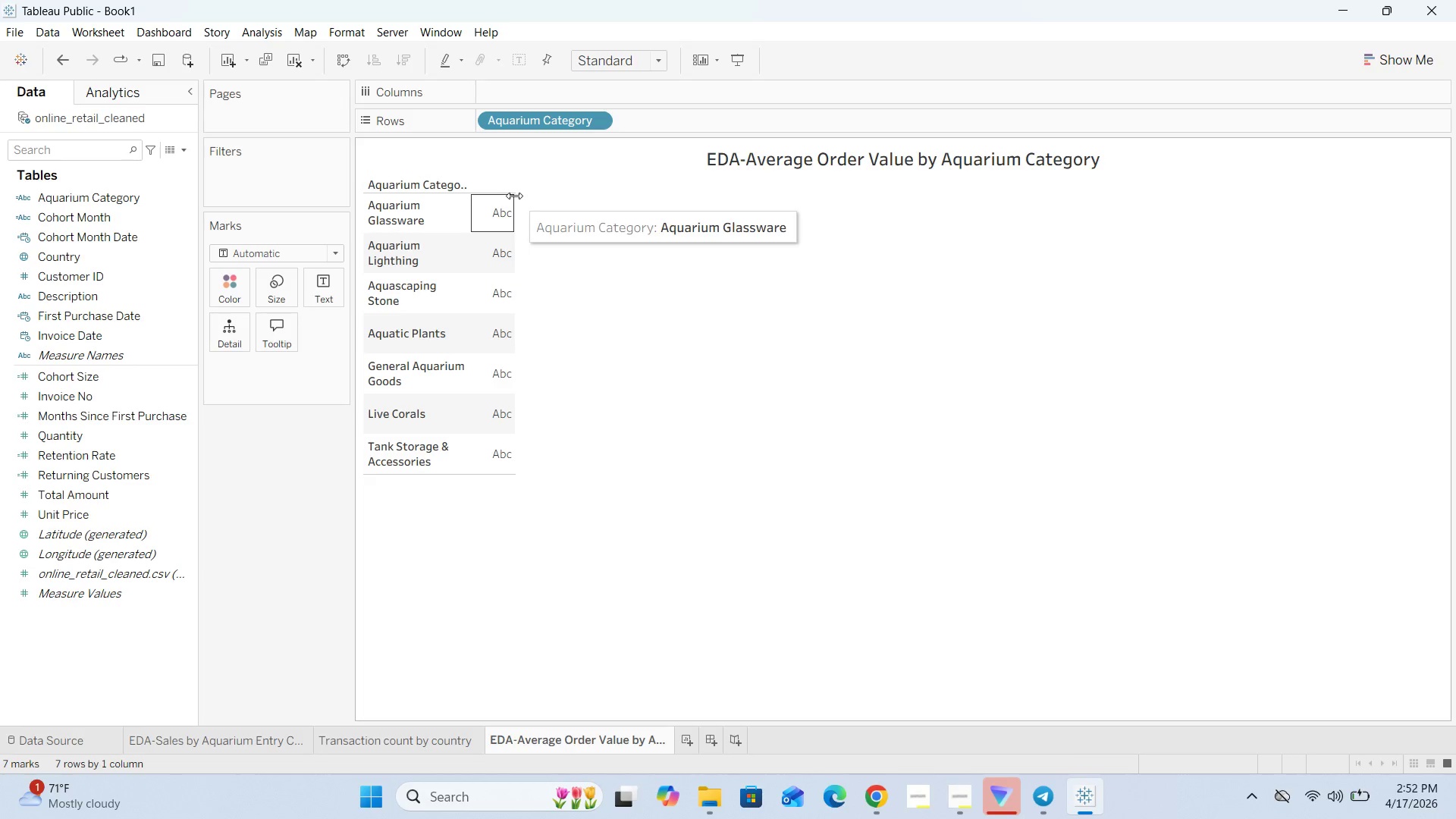 
left_click_drag(start_coordinate=[514, 199], to_coordinate=[693, 208])
 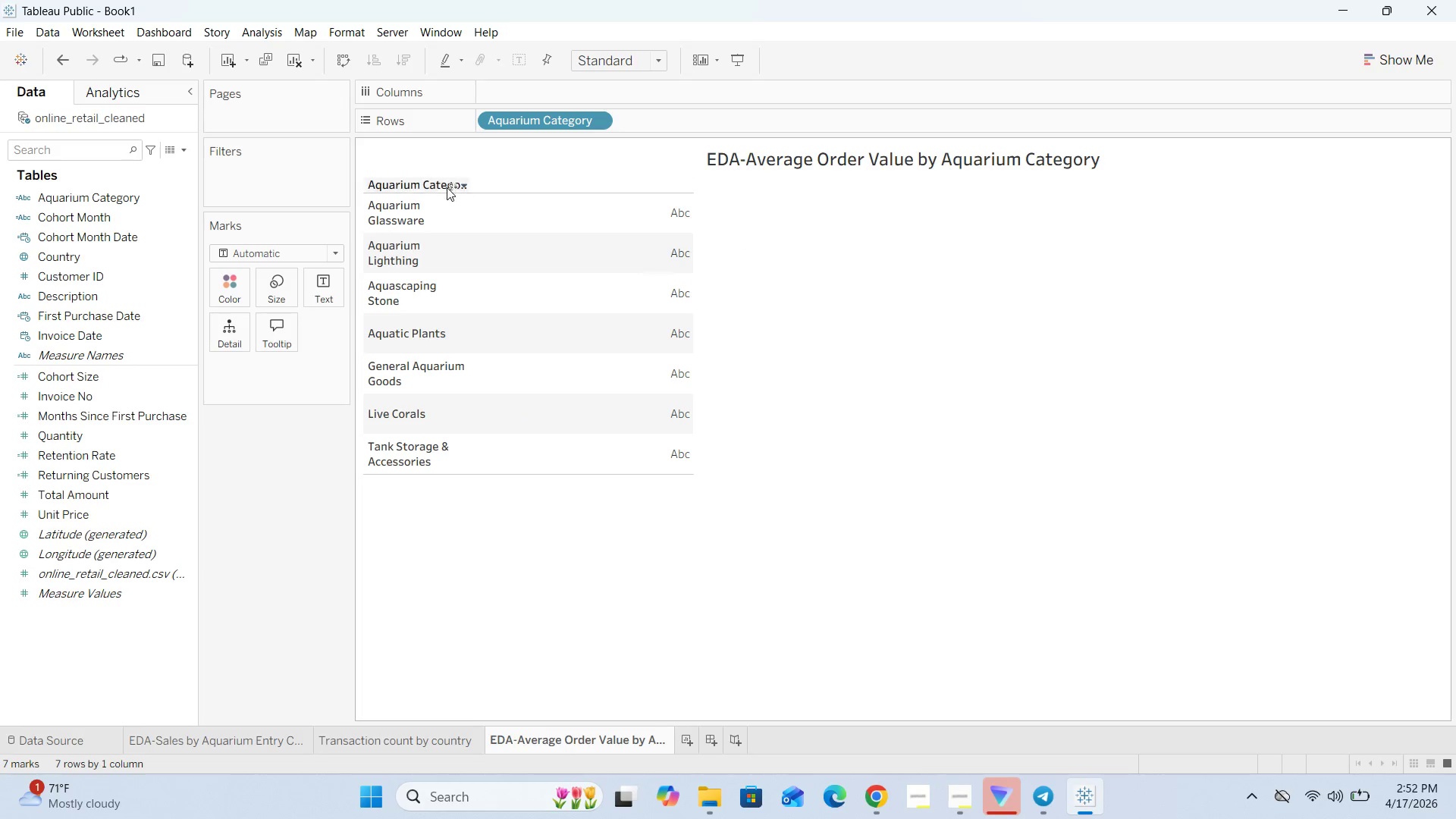 
wait(6.59)
 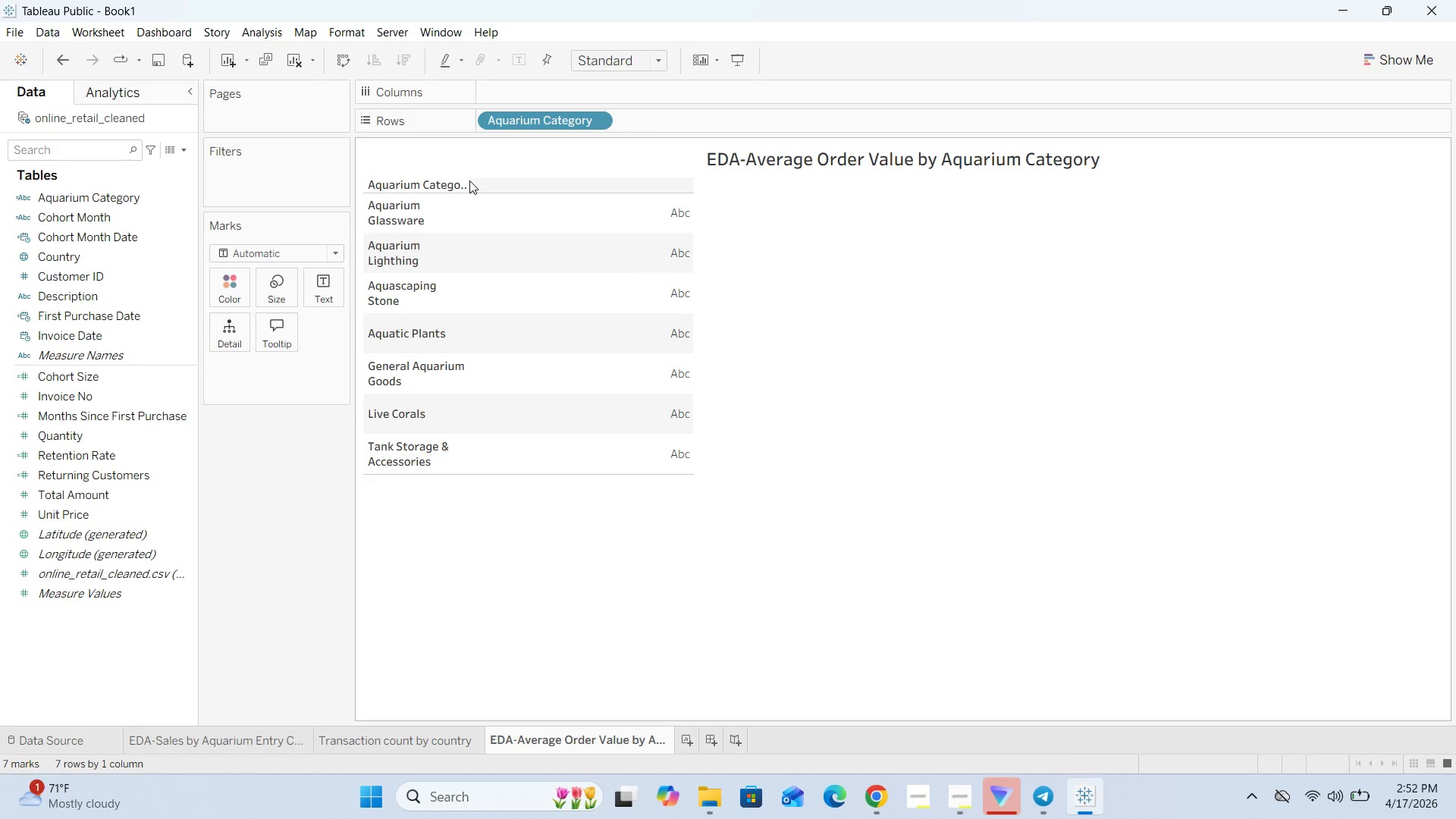 
left_click_drag(start_coordinate=[470, 188], to_coordinate=[496, 187])
 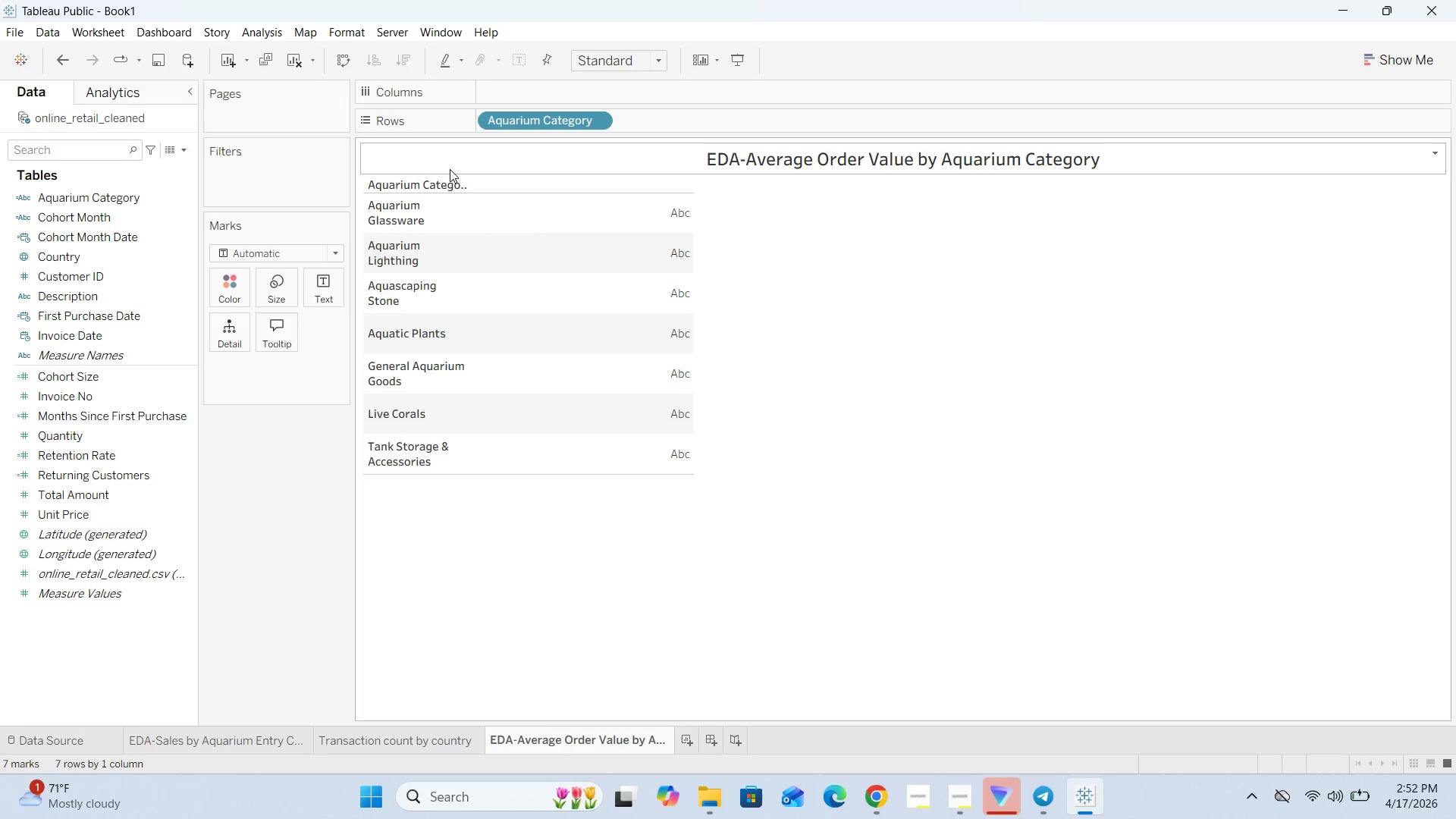 
left_click([465, 180])
 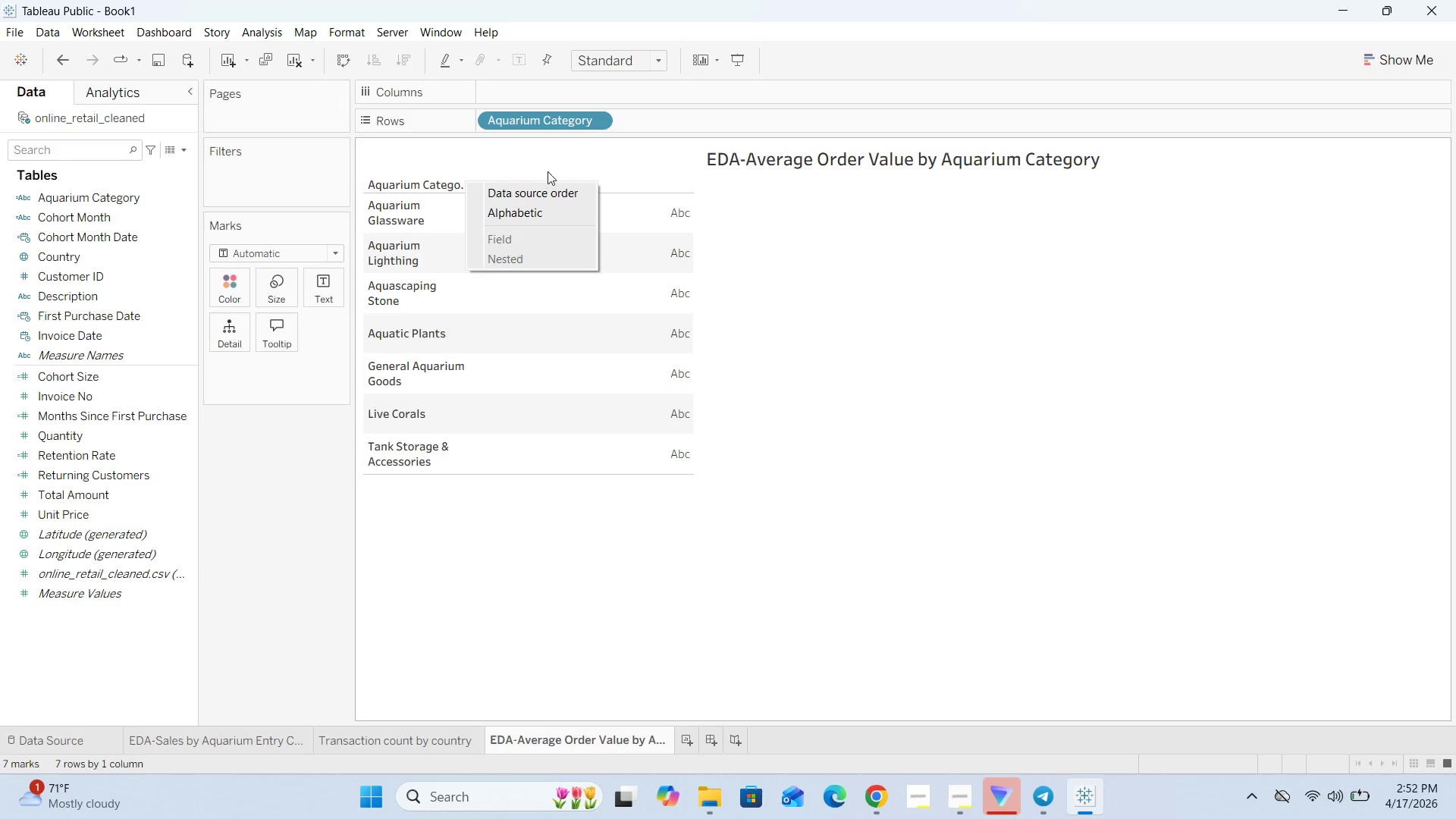 
left_click([573, 163])
 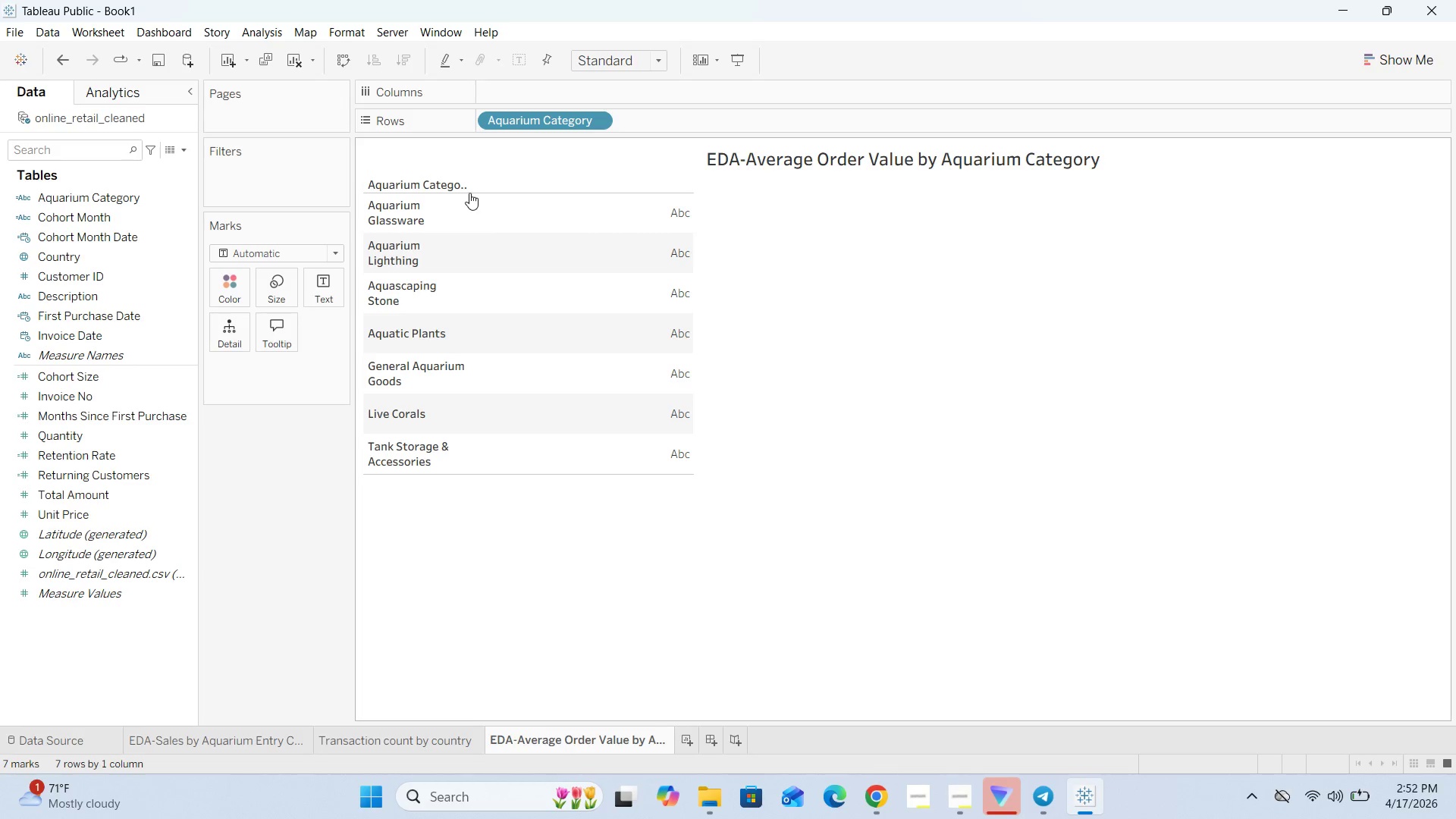 
left_click_drag(start_coordinate=[469, 192], to_coordinate=[505, 190])
 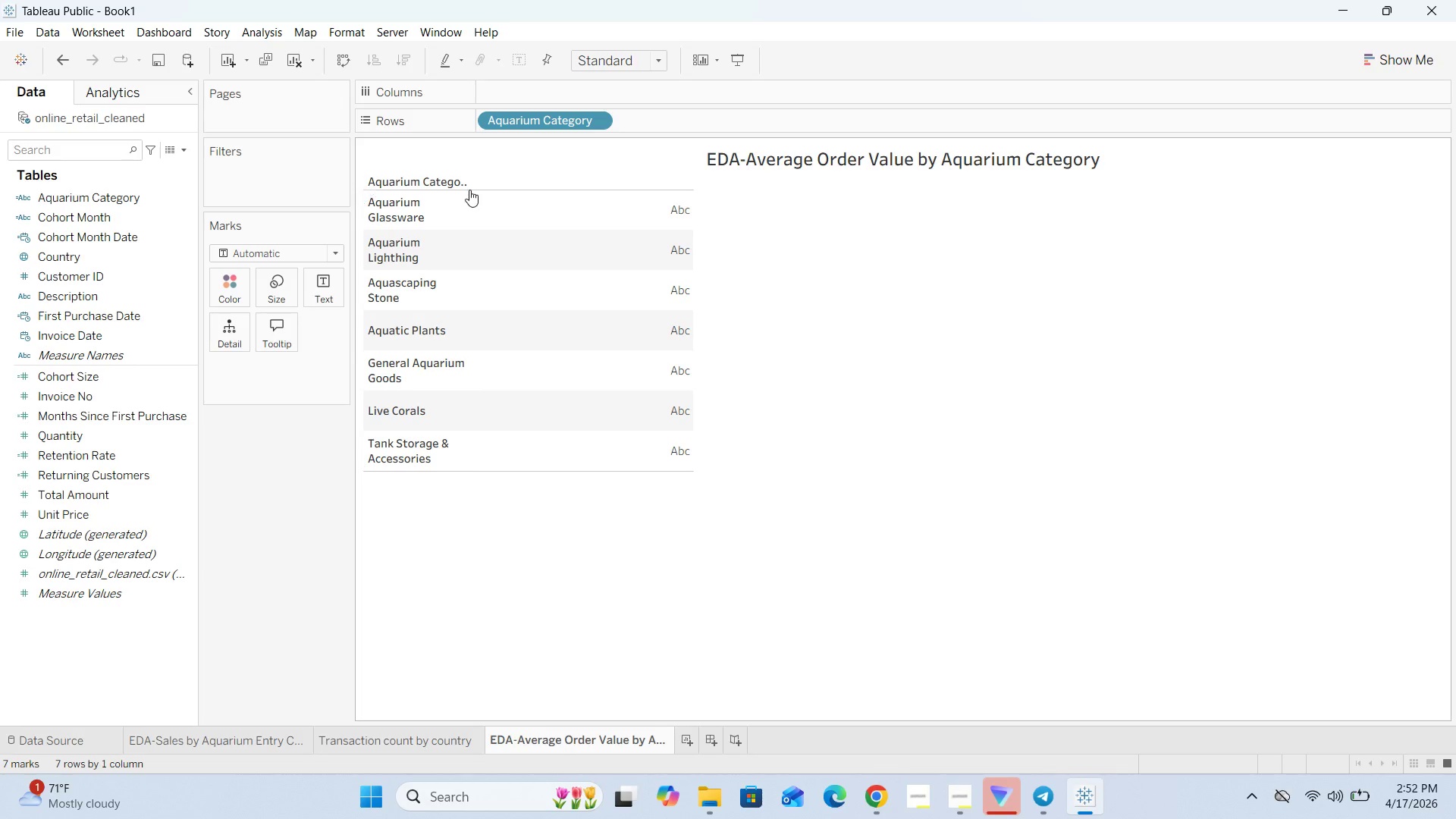 
left_click_drag(start_coordinate=[471, 189], to_coordinate=[473, 210])
 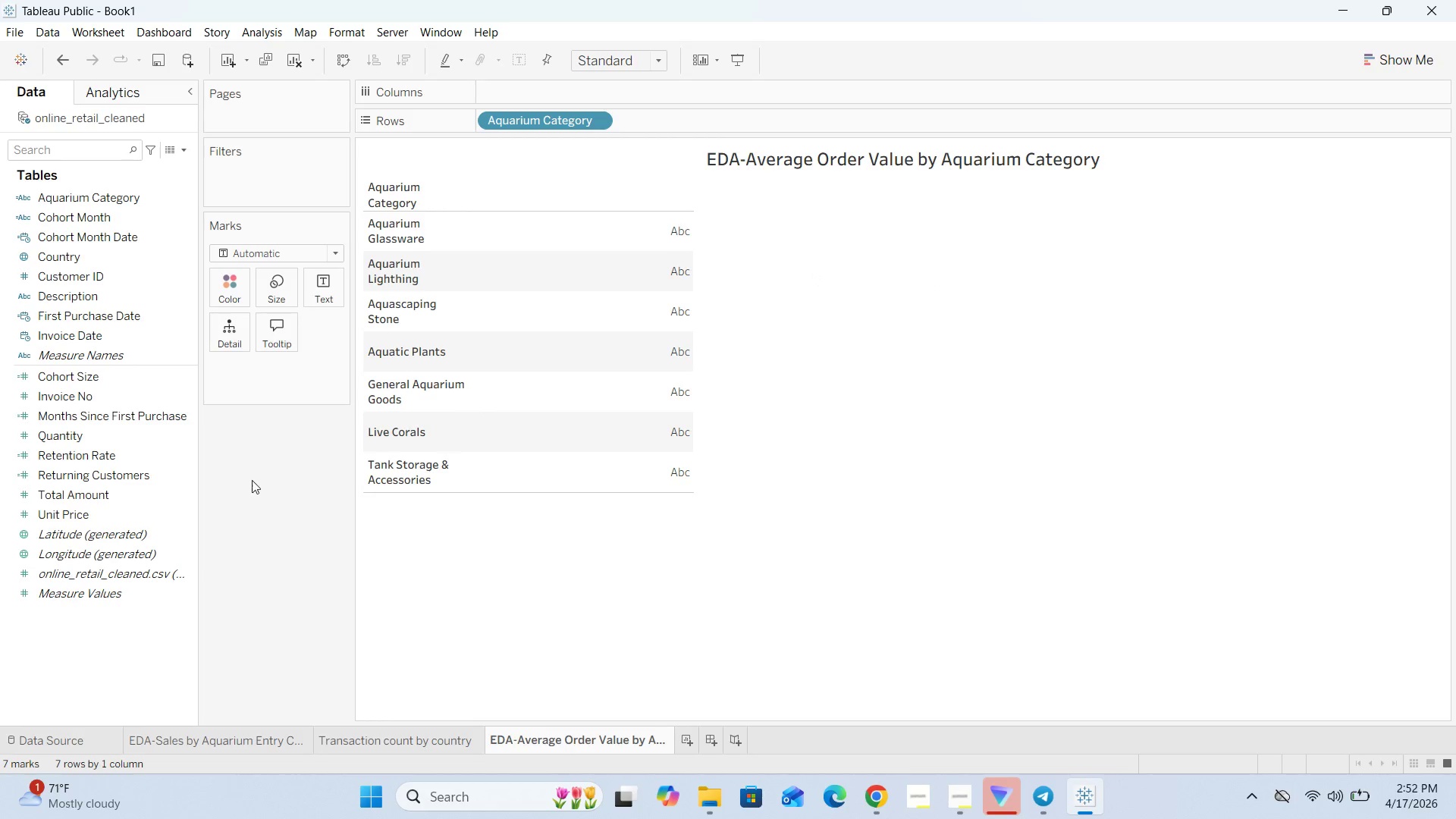 
wait(7.72)
 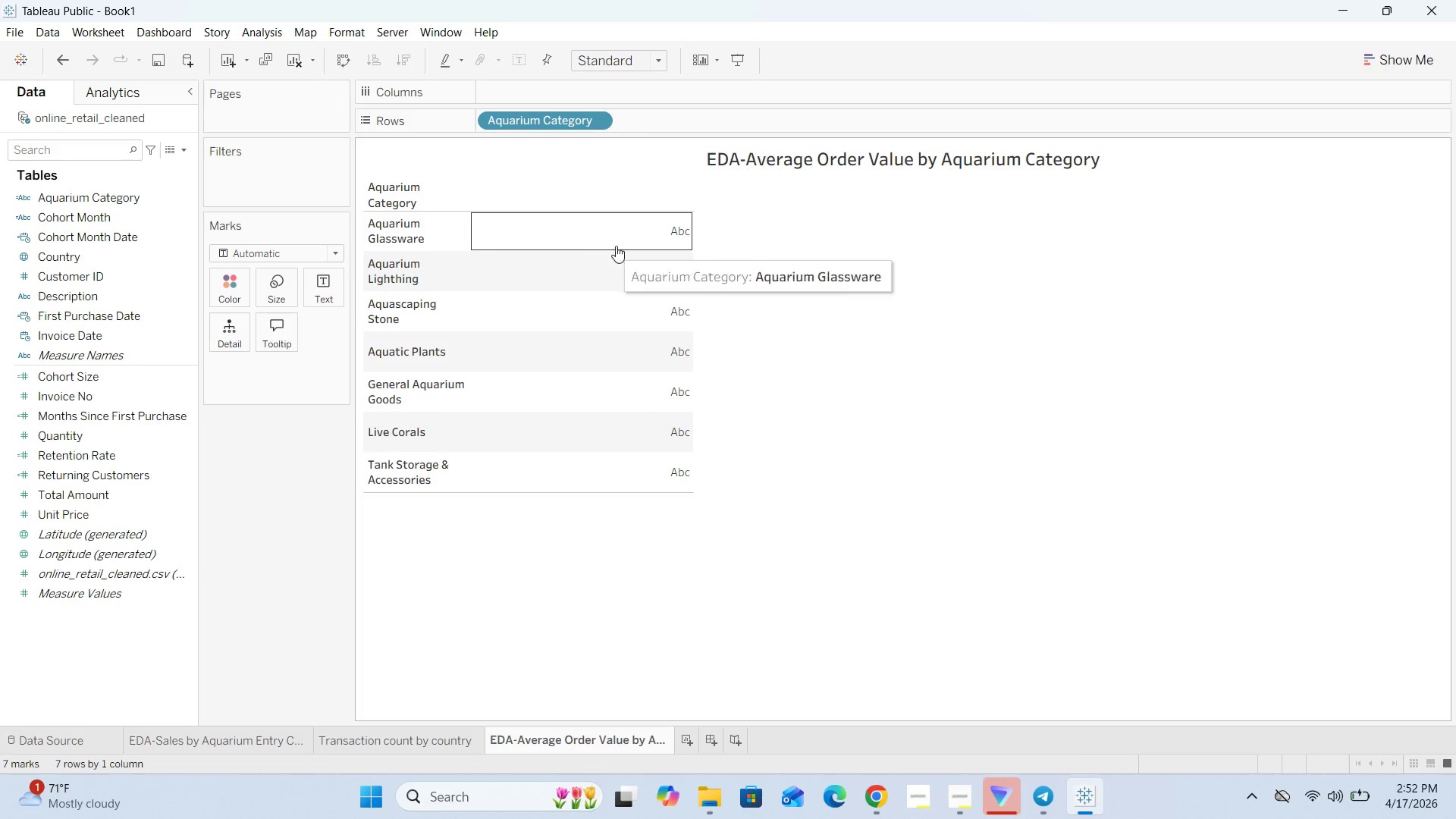 
left_click_drag(start_coordinate=[73, 494], to_coordinate=[518, 90])
 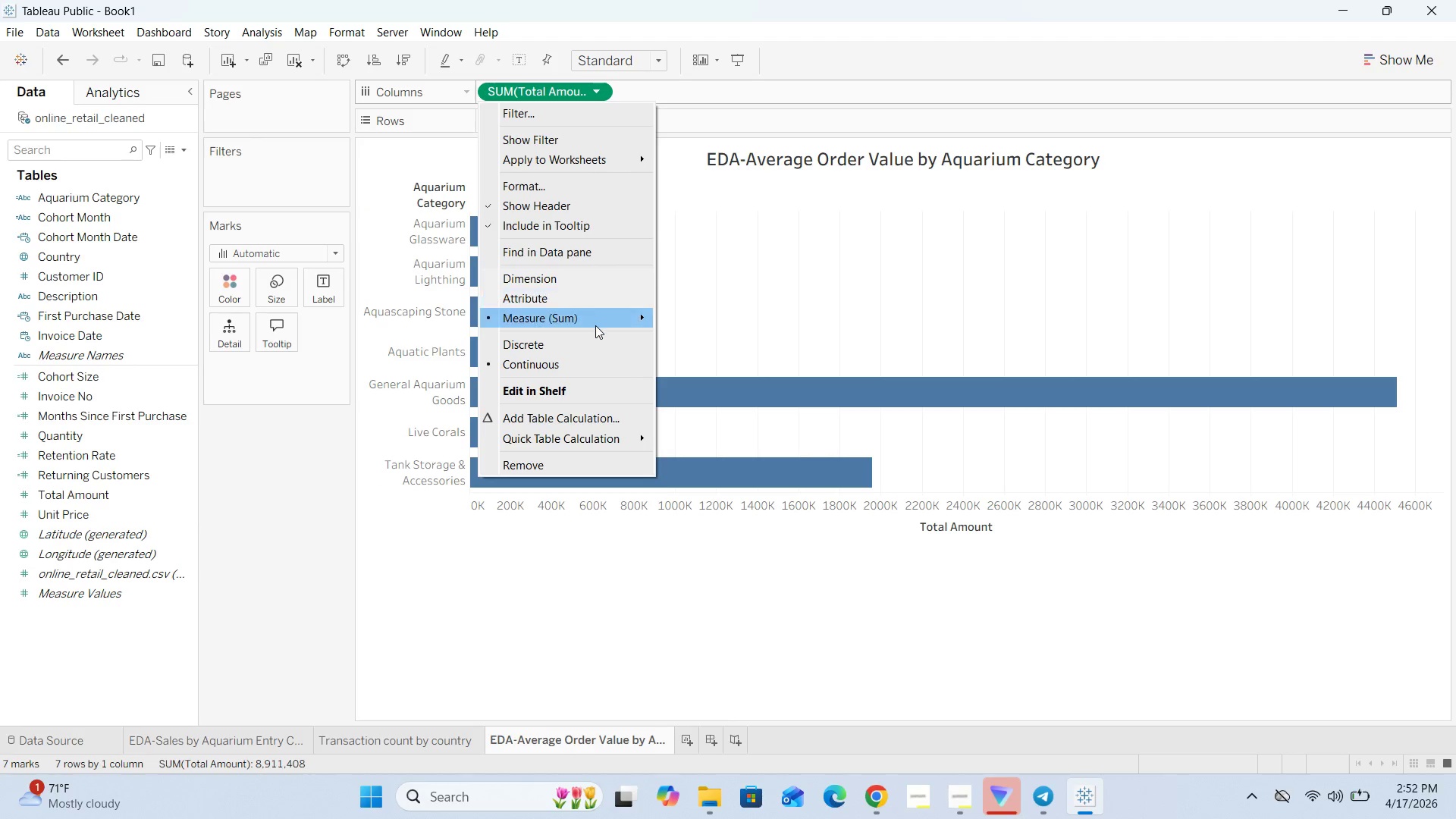 
left_click([676, 332])
 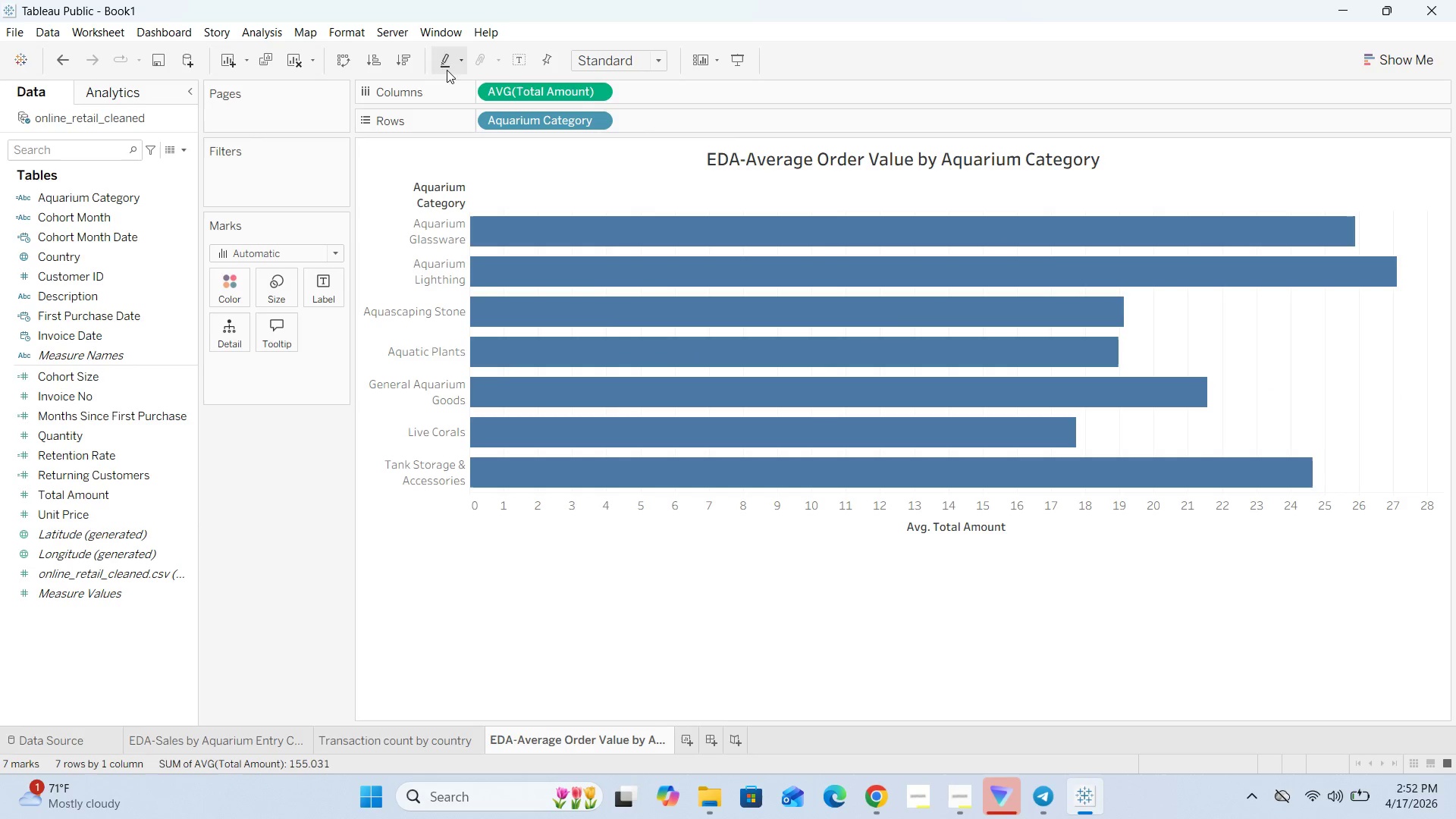 
left_click([406, 60])
 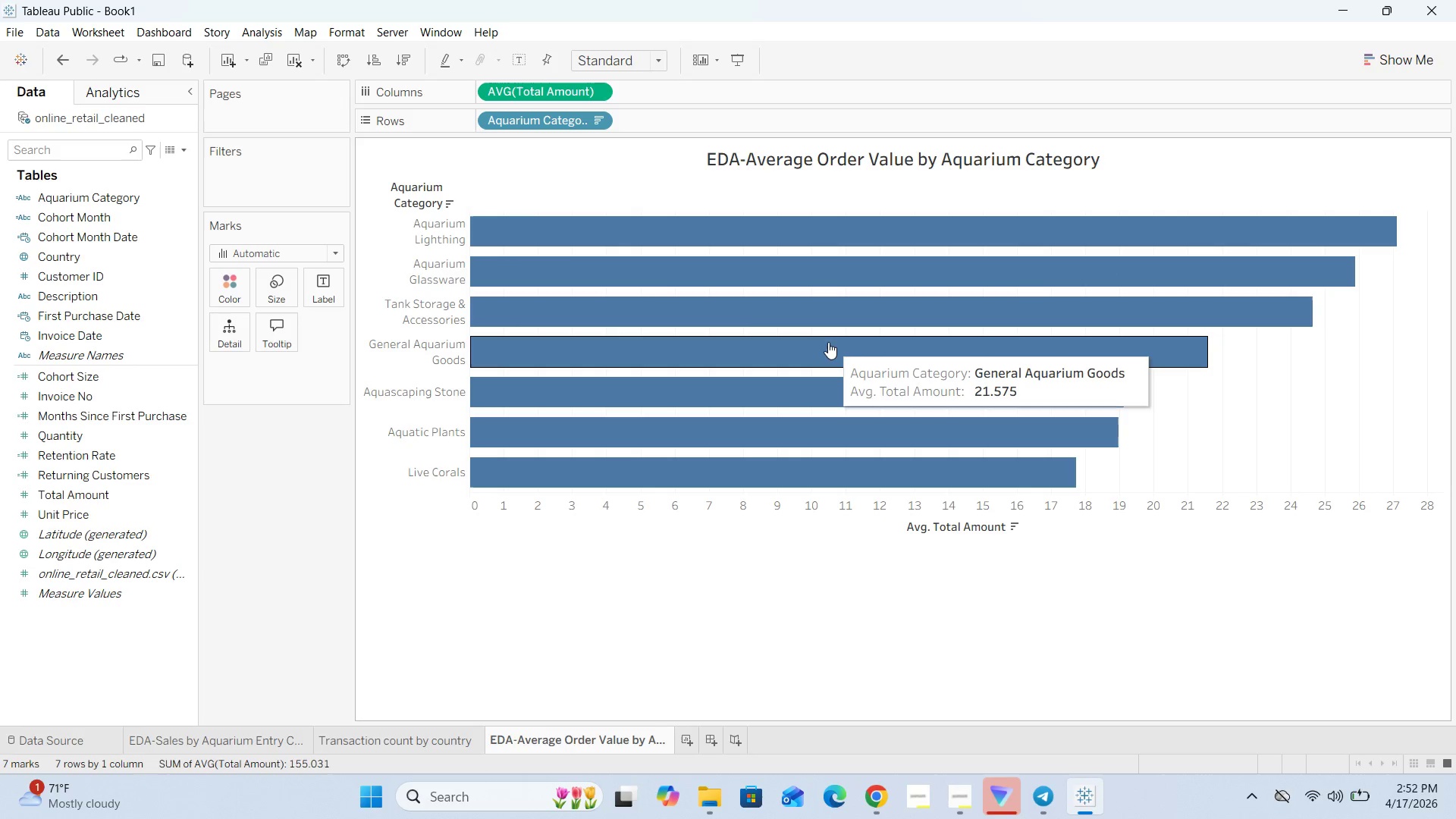 
wait(10.99)
 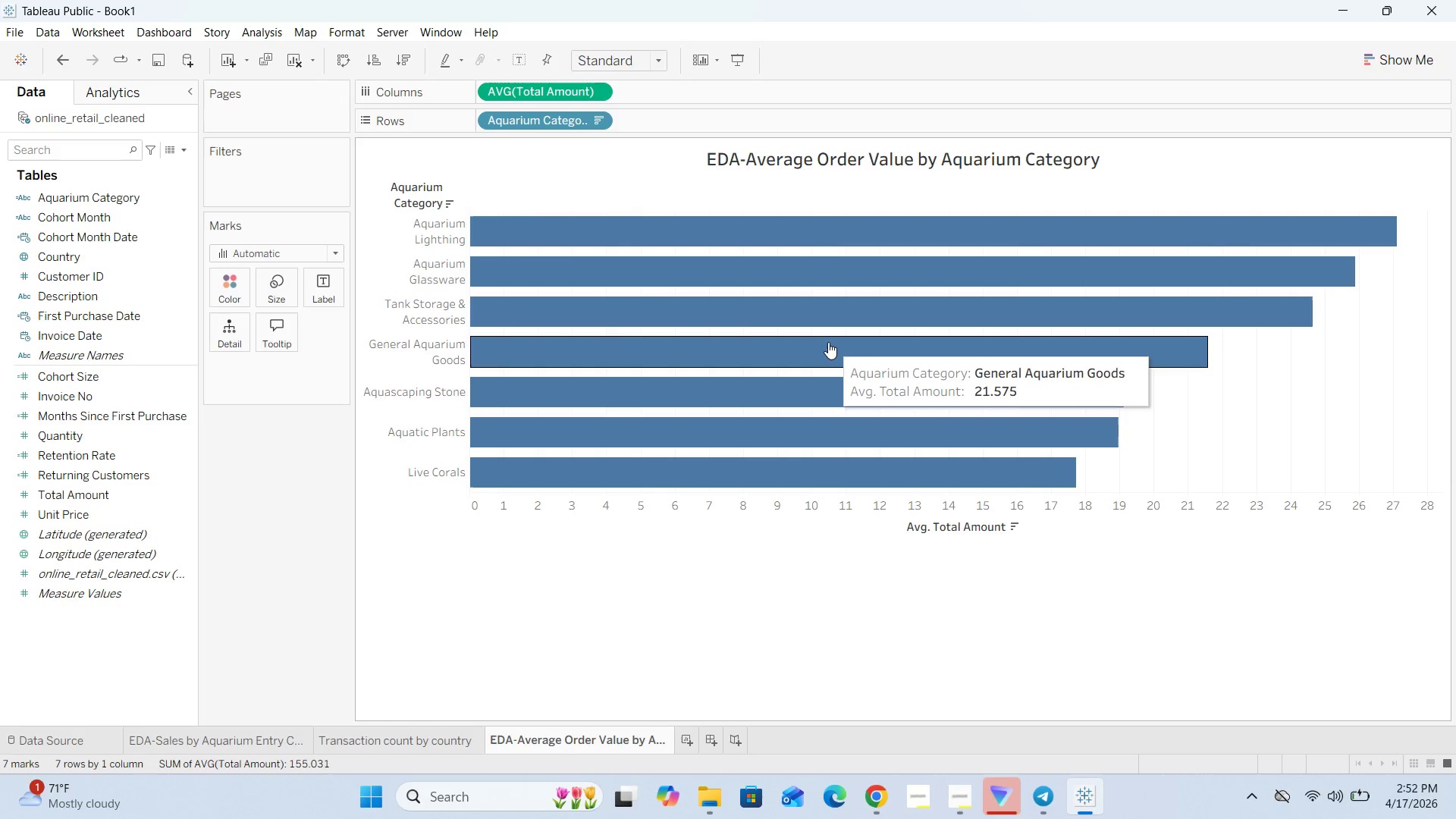 
left_click([684, 749])
 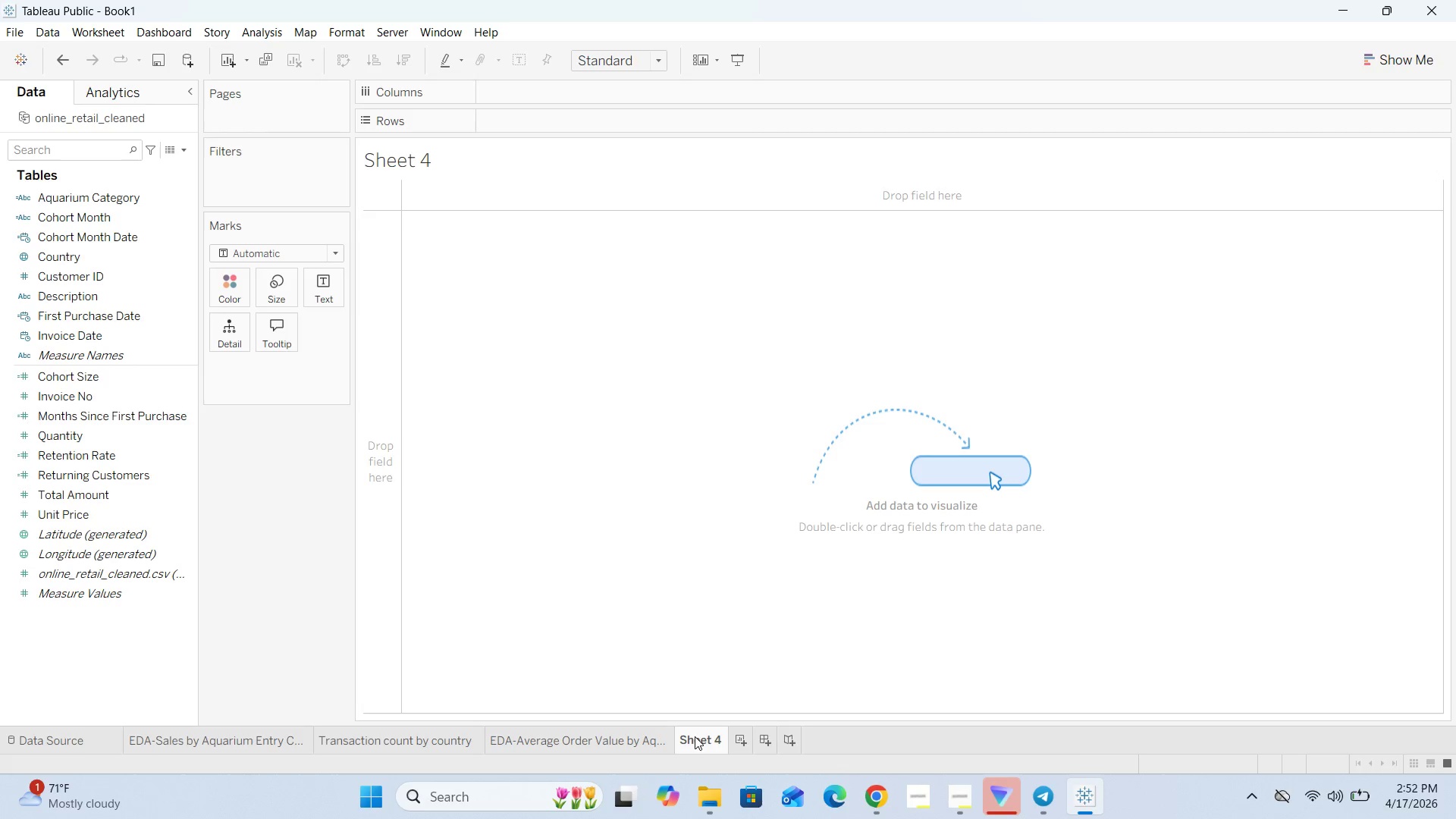 
double_click([693, 739])
 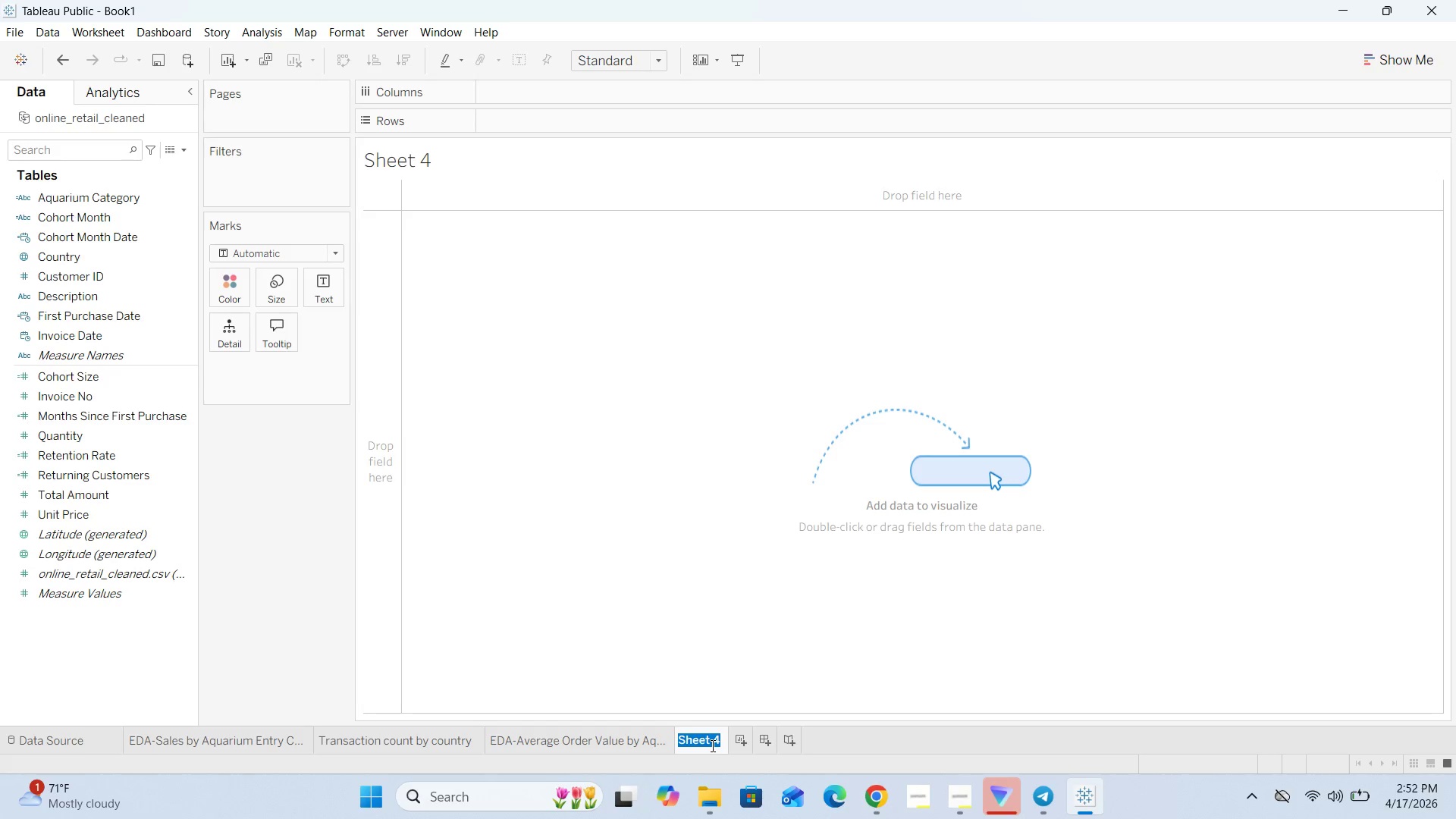 
key(Backspace)
type(Monthly )
 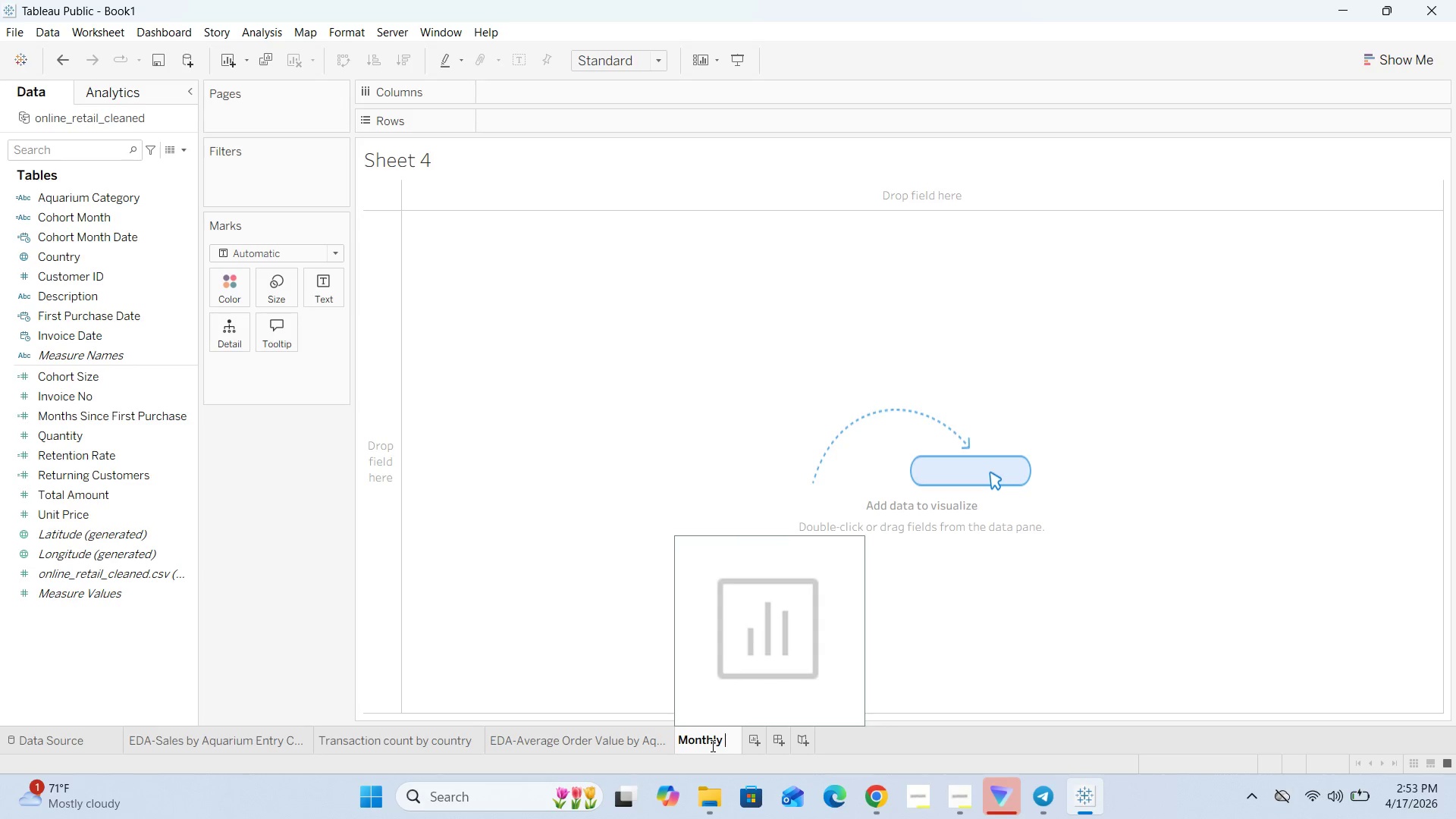 
hold_key(key=ArrowLeft, duration=0.73)
 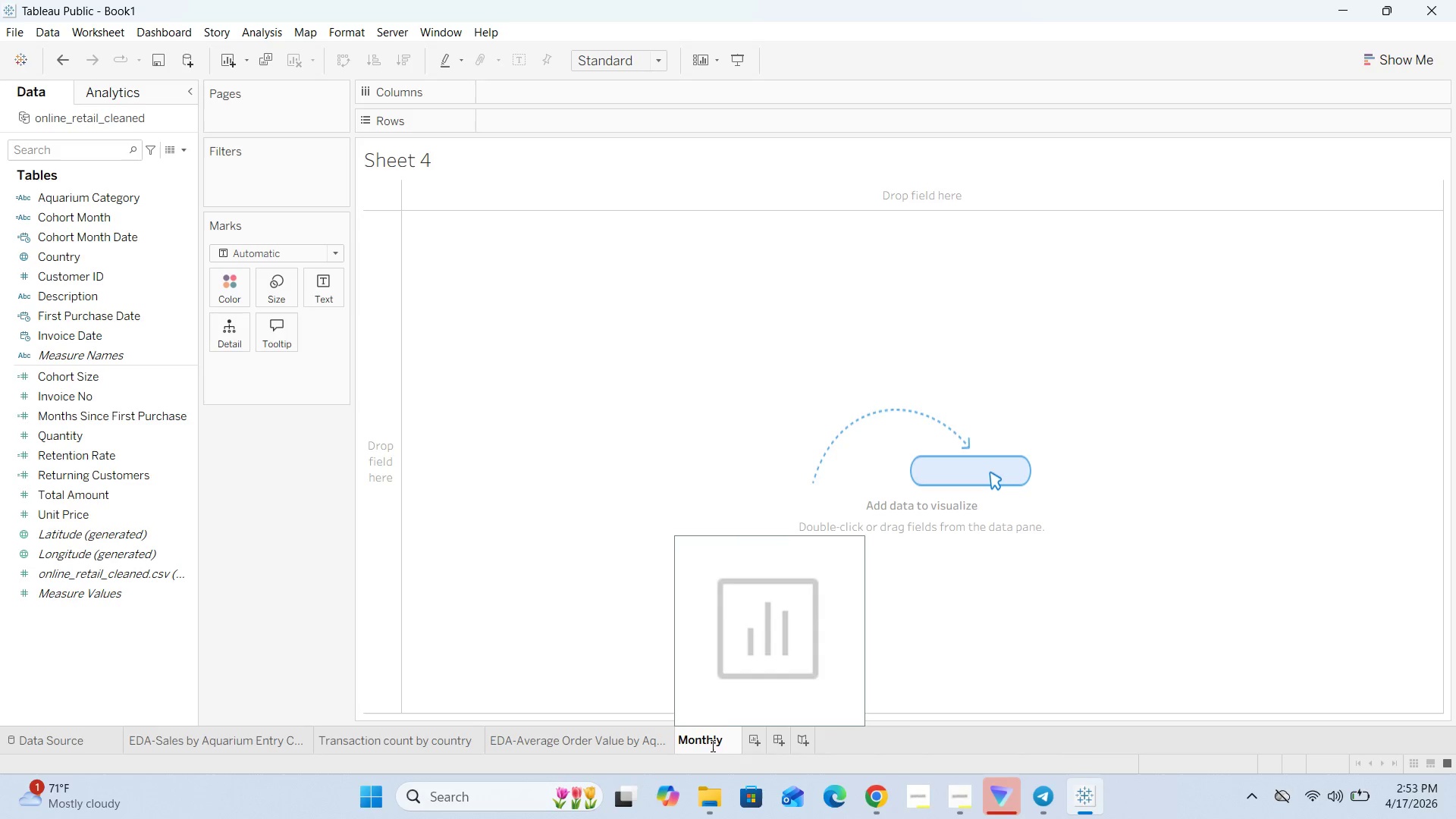 
type(EDA-)
 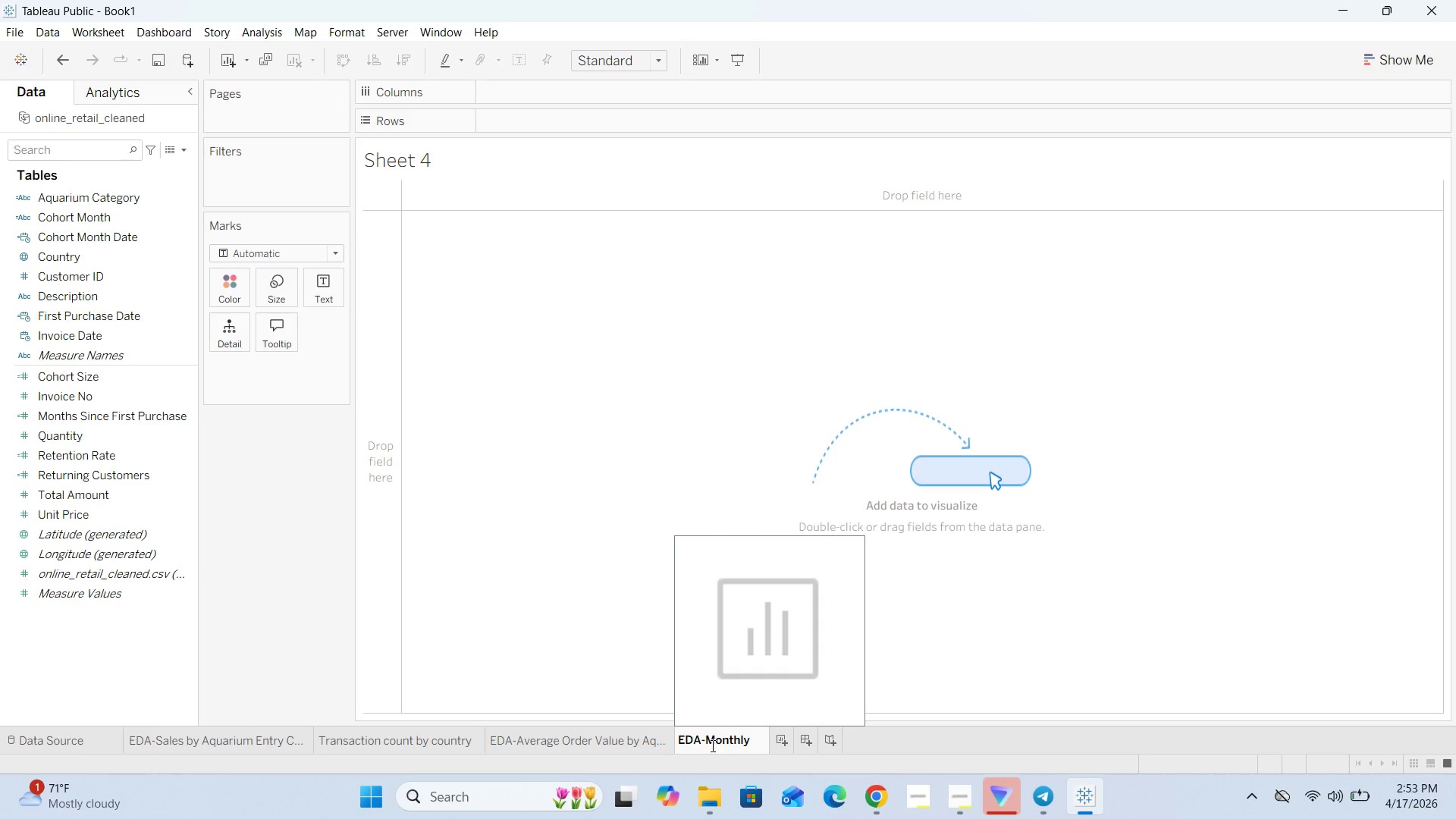 
hold_key(key=ArrowRight, duration=0.7)
 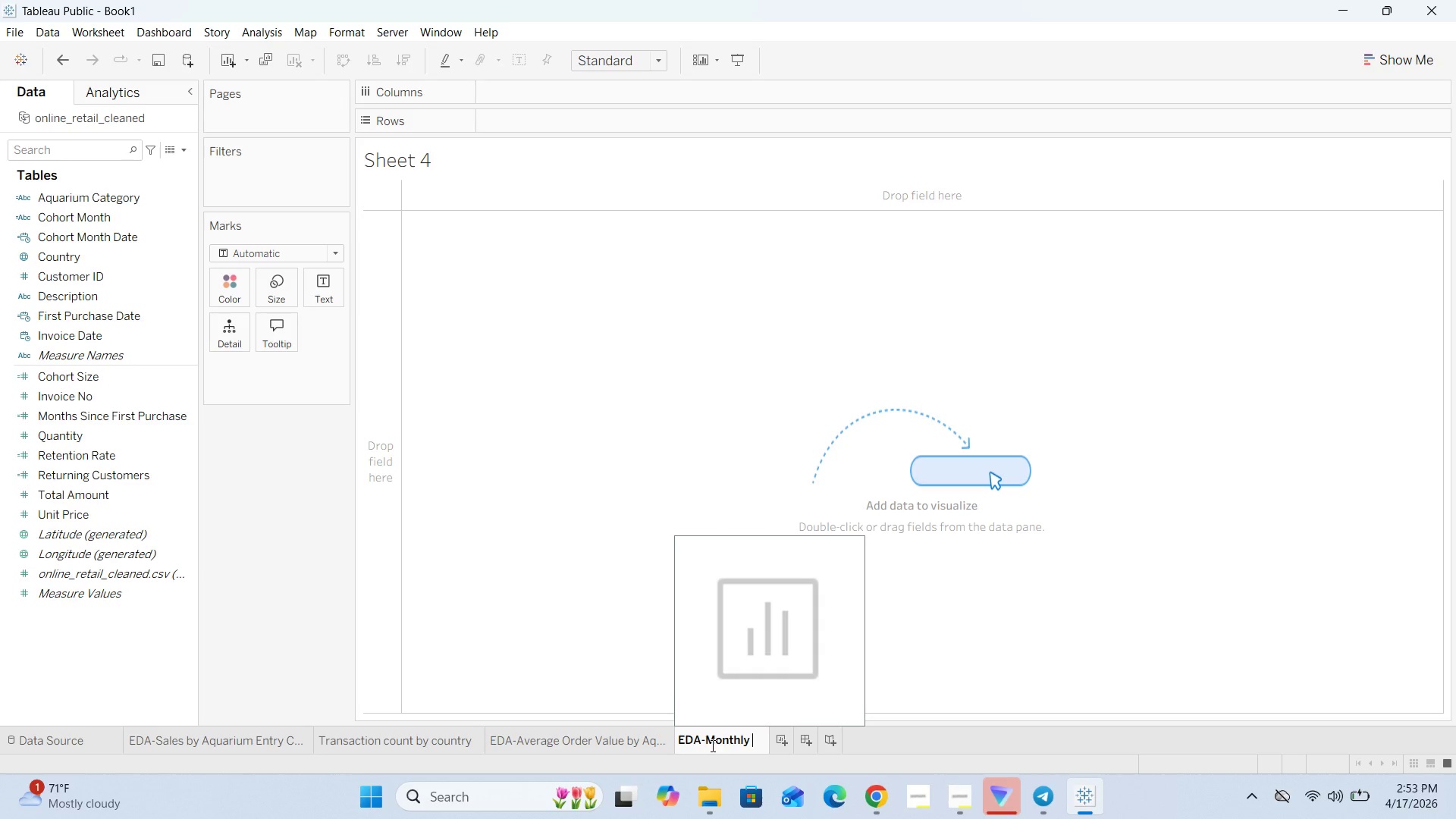 
type(Reve)
key(Backspace)
key(Backspace)
type(enur)
key(Backspace)
key(Backspace)
type(e)
key(Backspace)
type(ue Trend)
 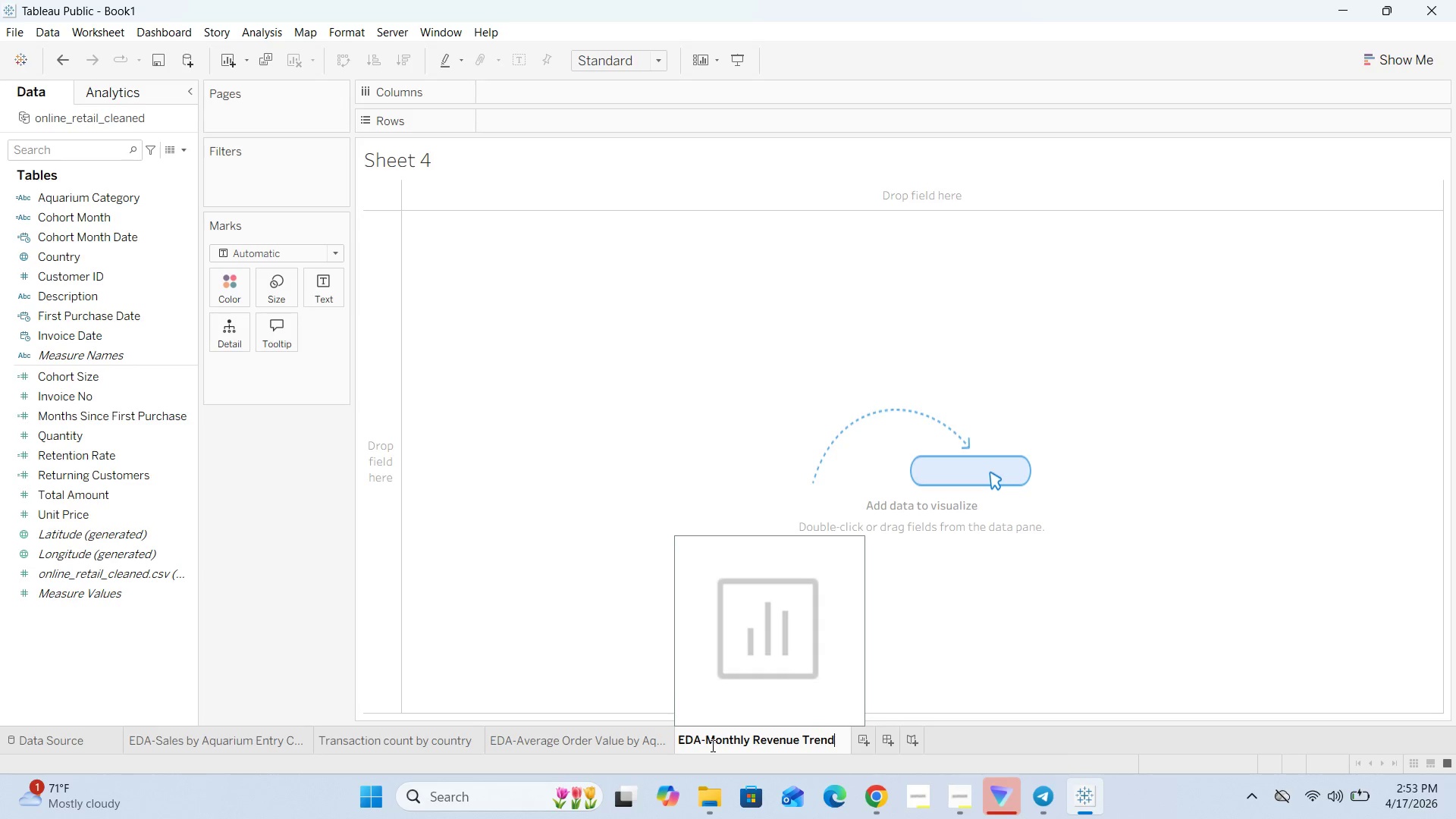 
left_click([609, 592])
 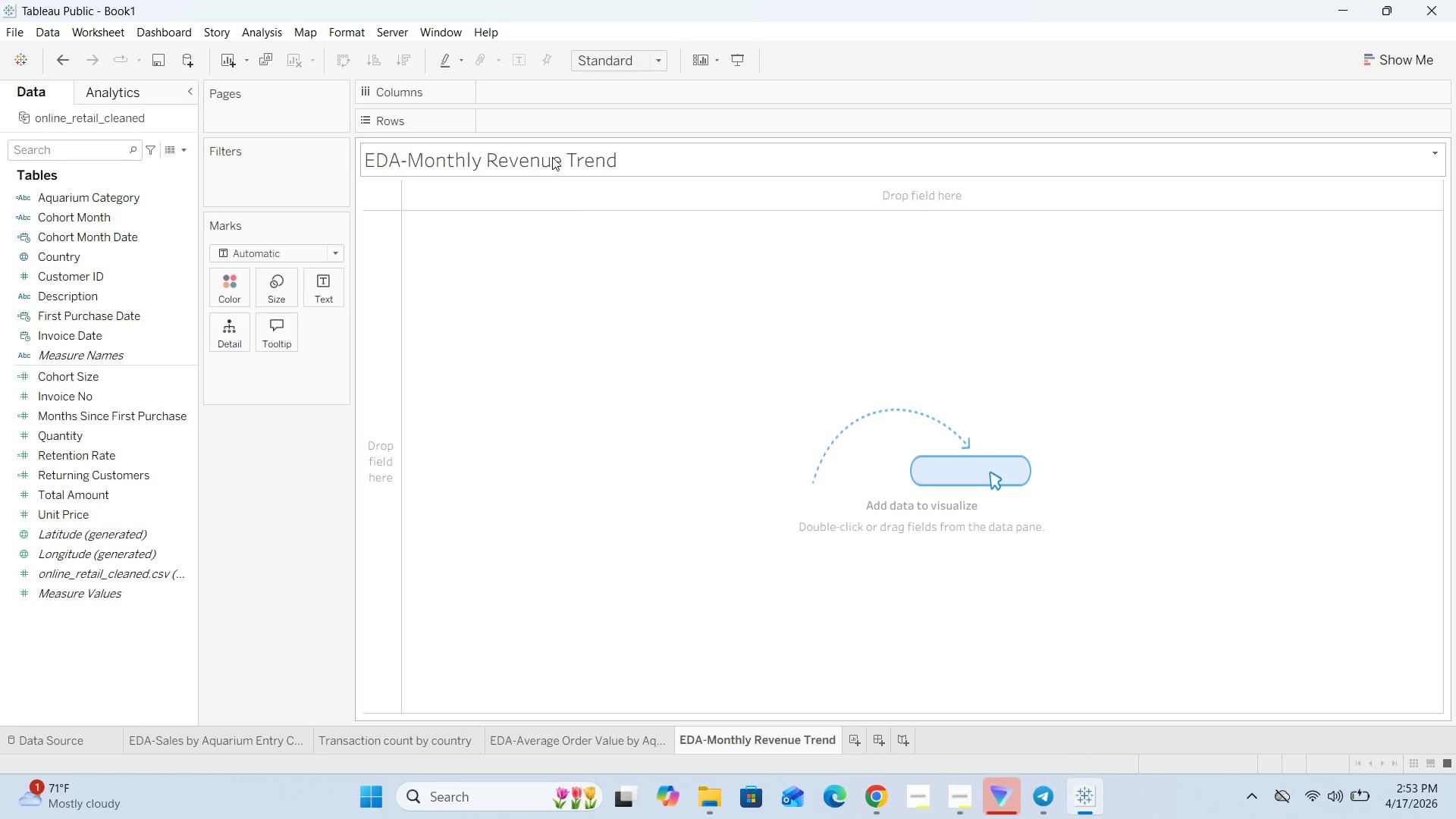 
double_click([552, 157])
 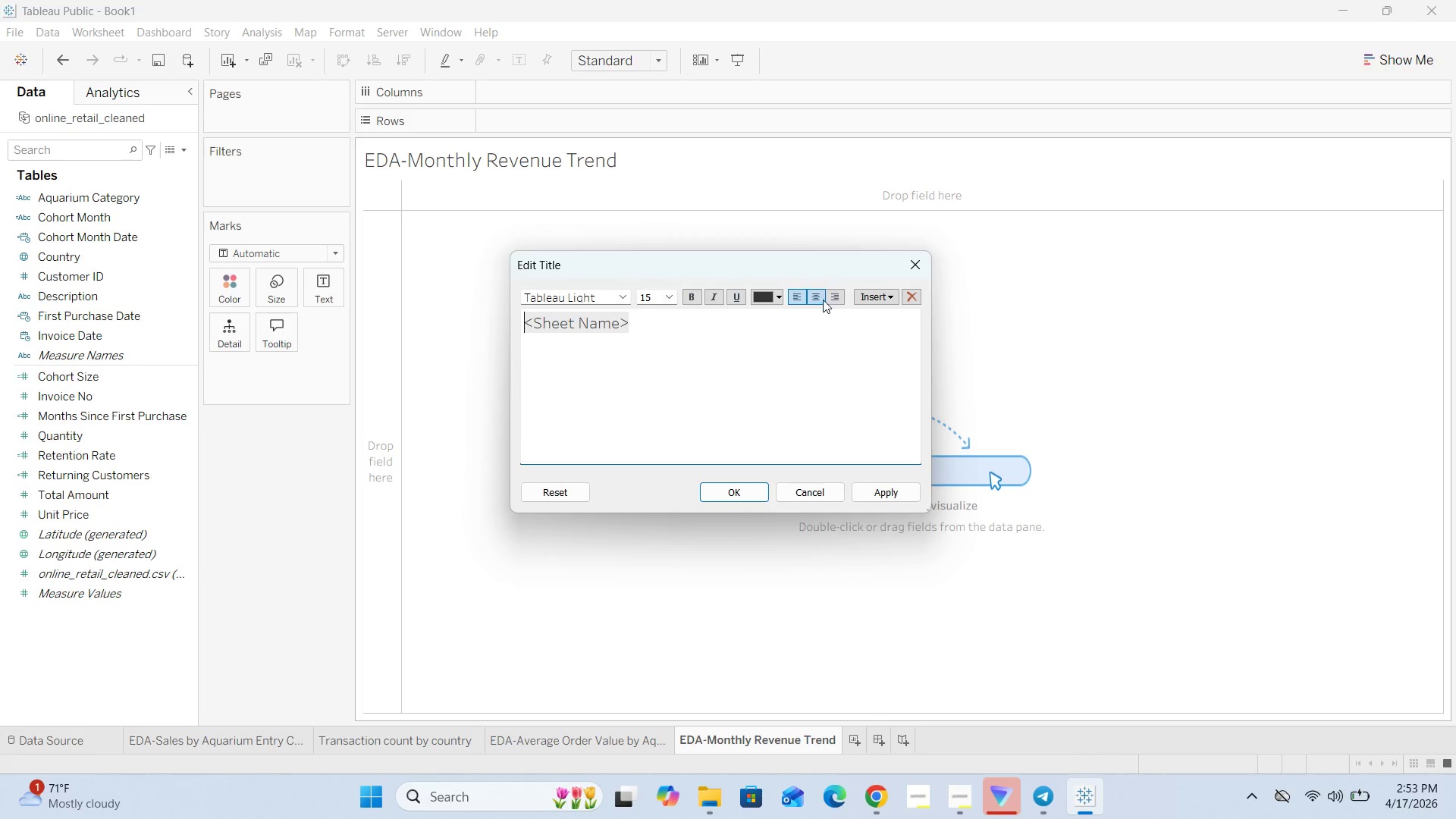 
left_click([816, 295])
 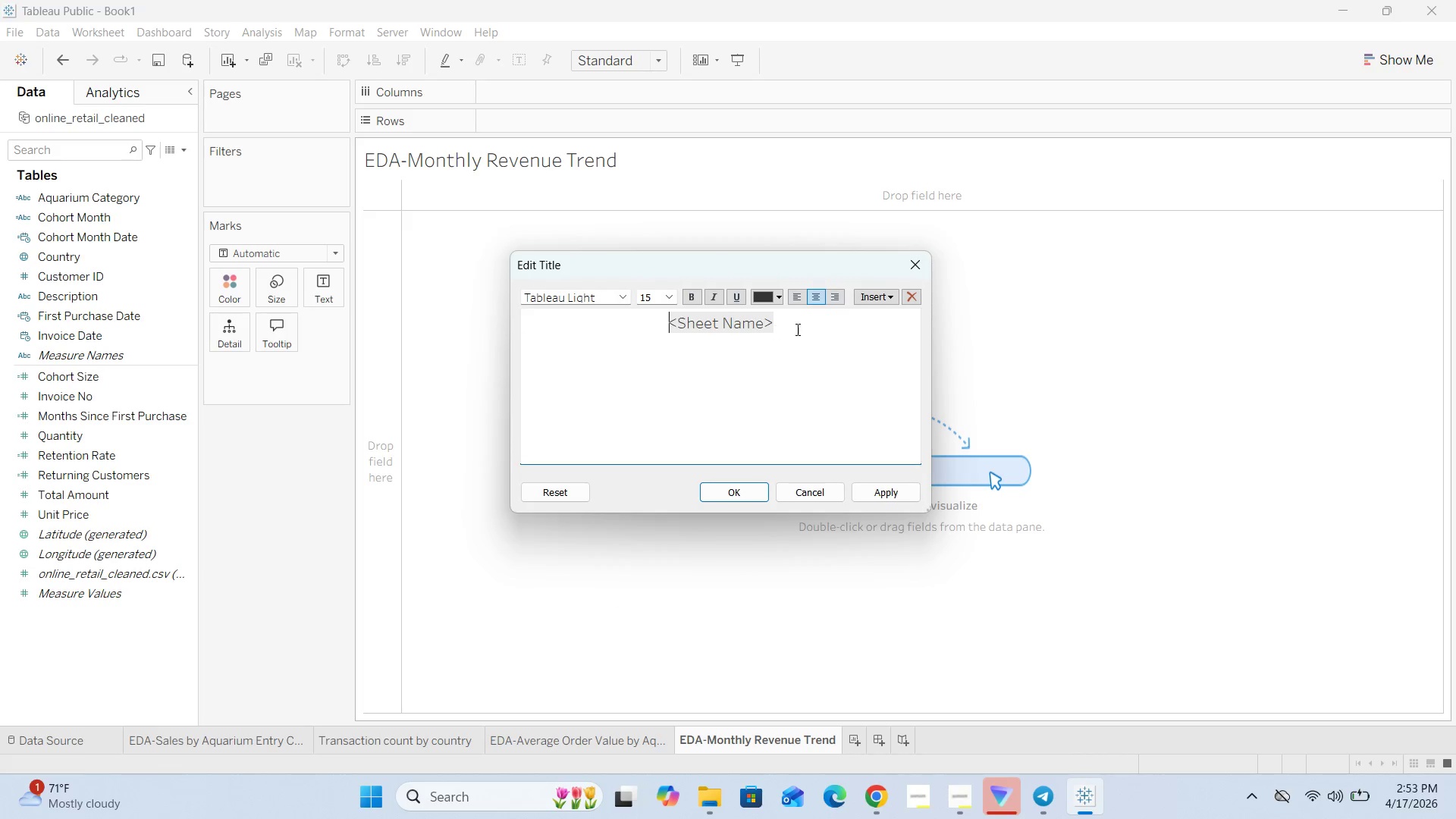 
left_click_drag(start_coordinate=[795, 325], to_coordinate=[510, 318])
 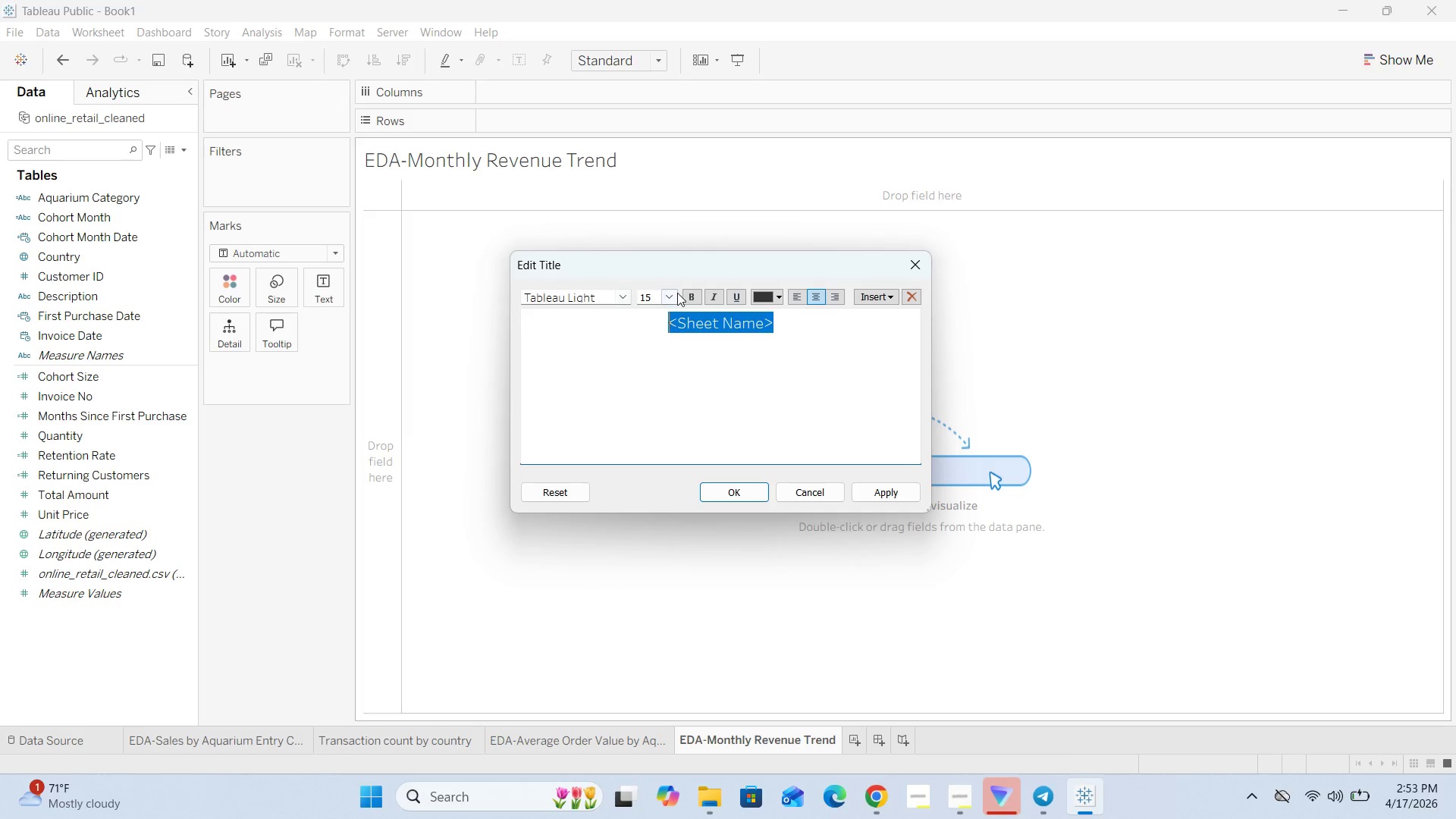 
left_click([670, 293])
 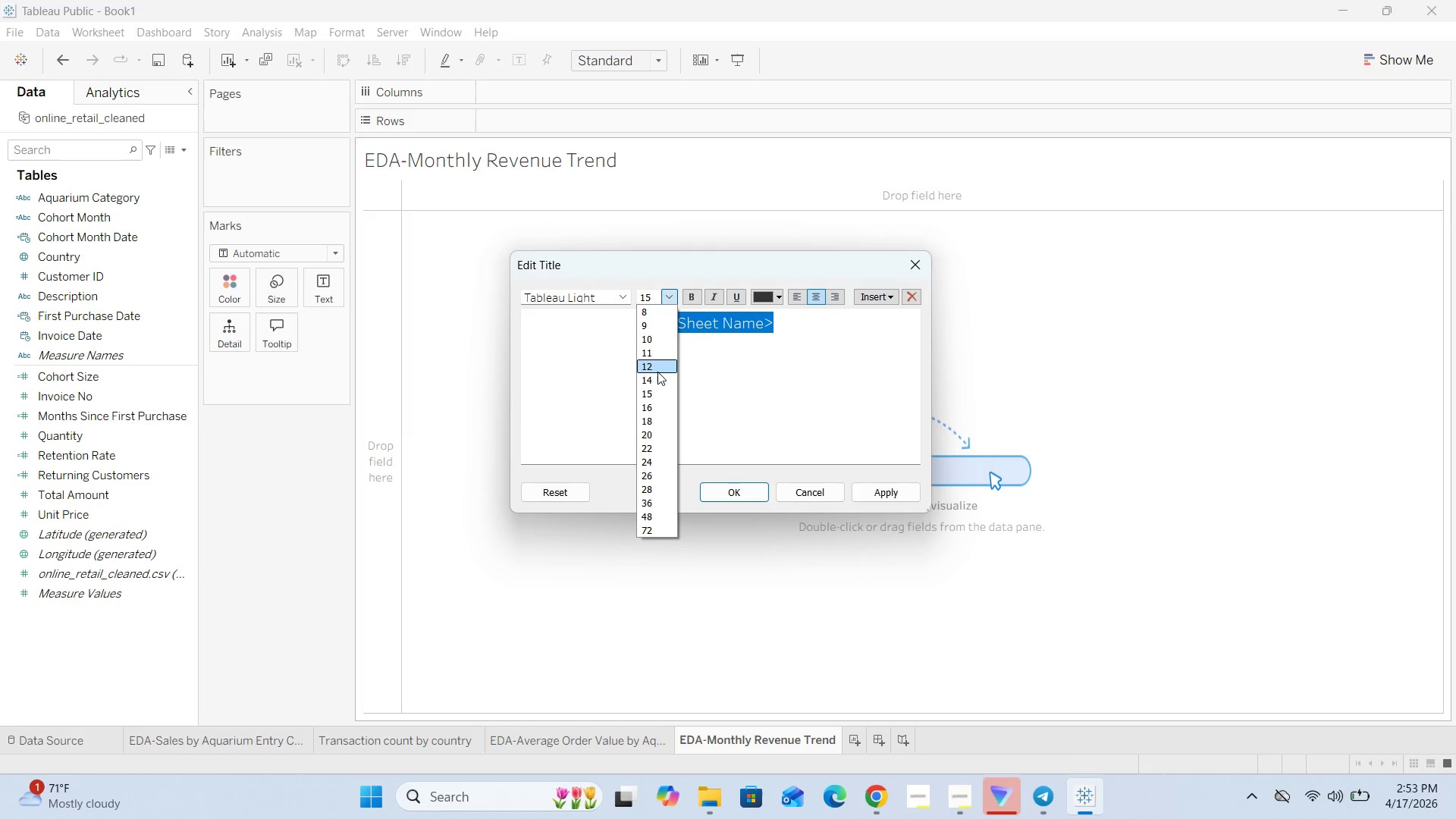 
left_click([652, 378])
 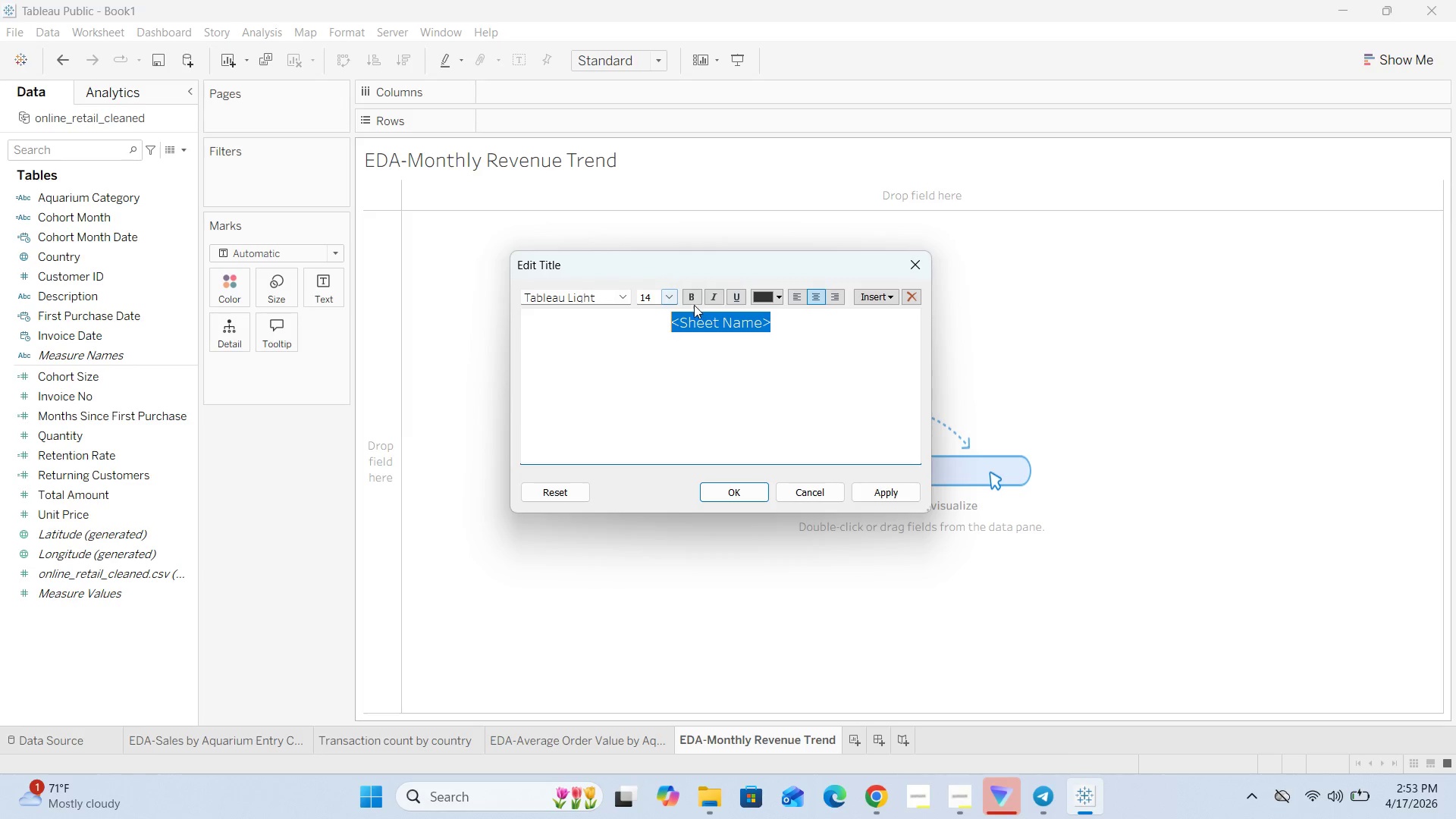 
left_click([692, 296])
 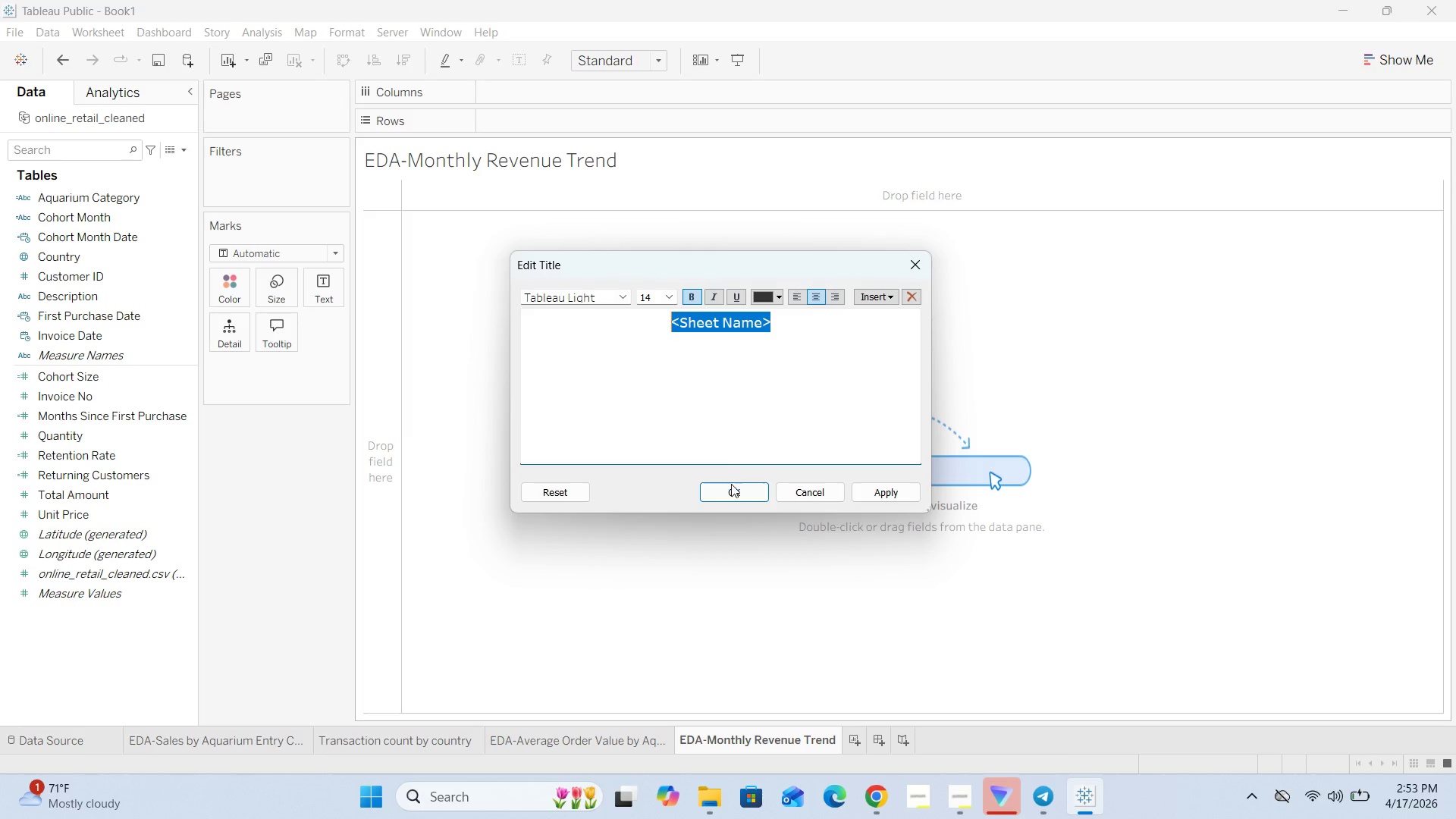 
left_click([730, 496])
 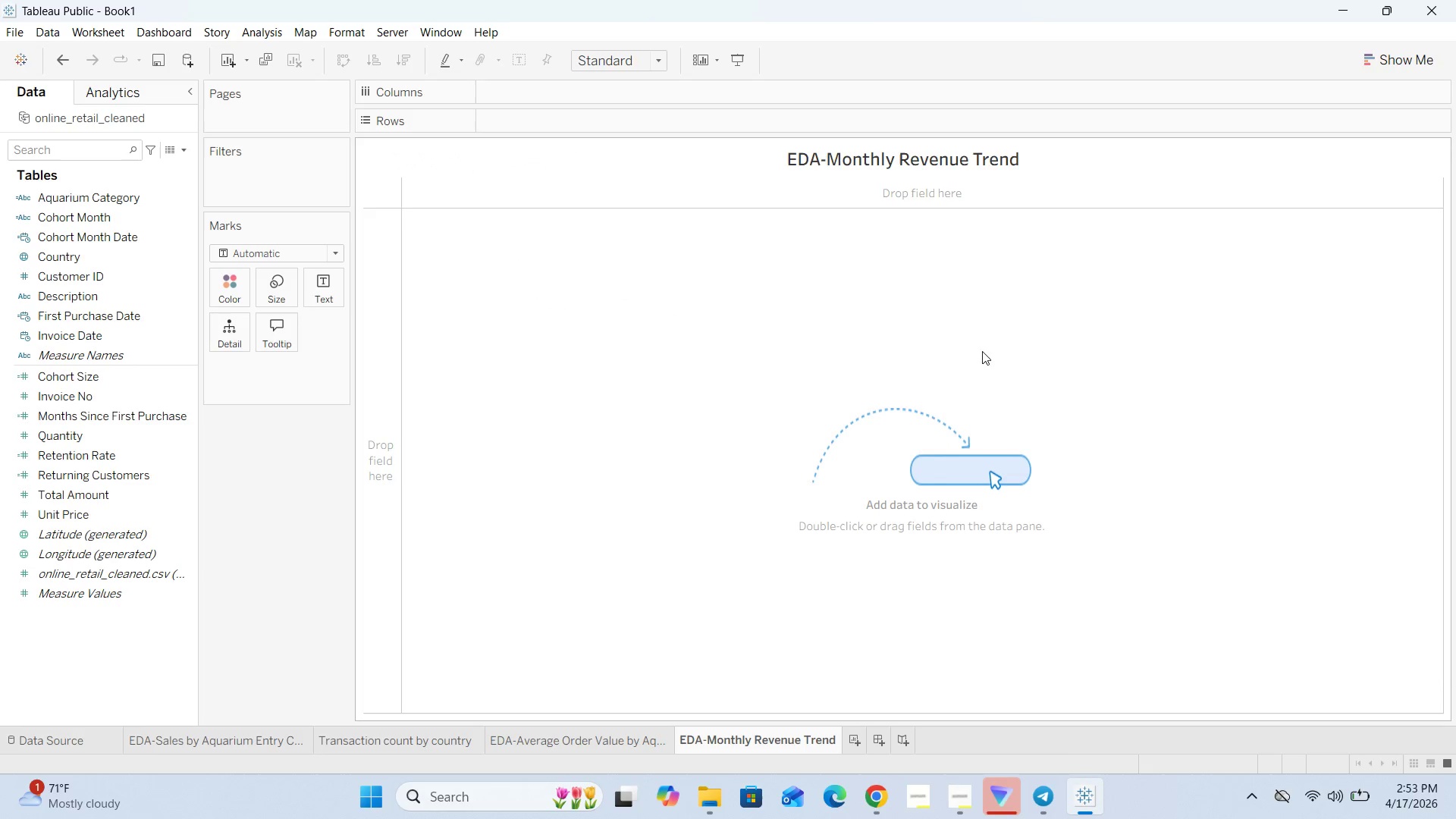 
left_click([982, 351])
 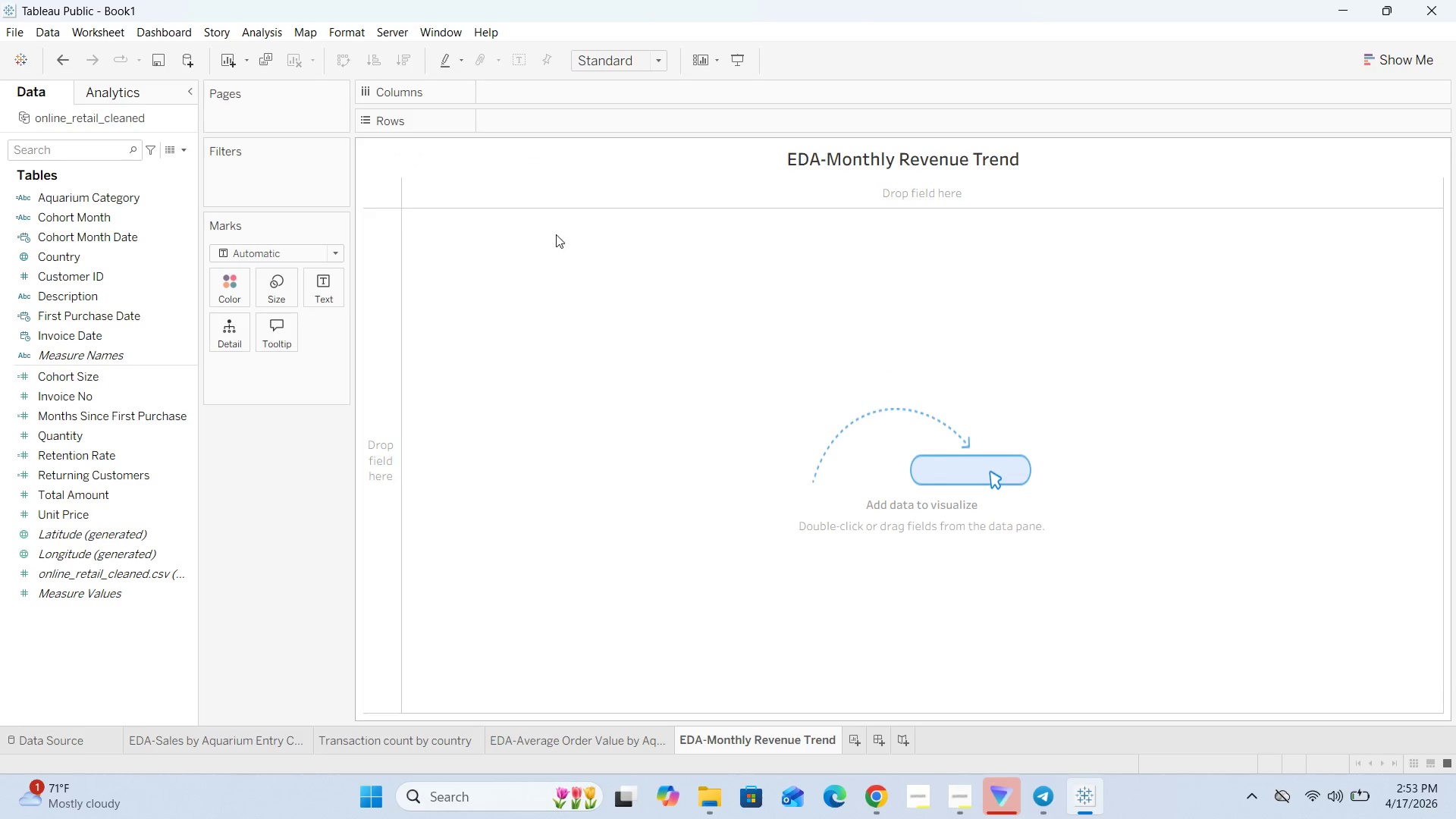 
wait(6.48)
 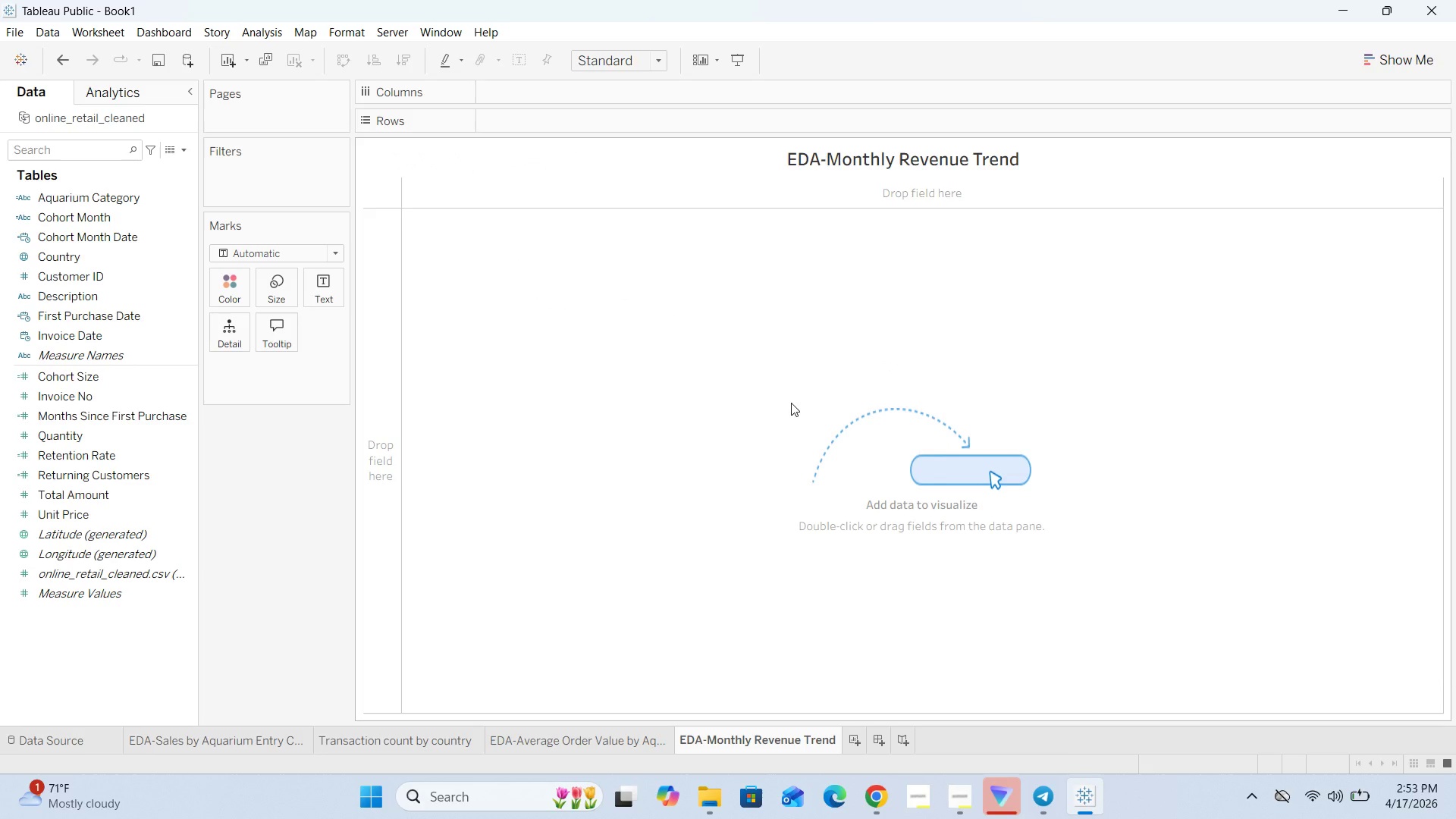 
left_click_drag(start_coordinate=[111, 336], to_coordinate=[560, 90])
 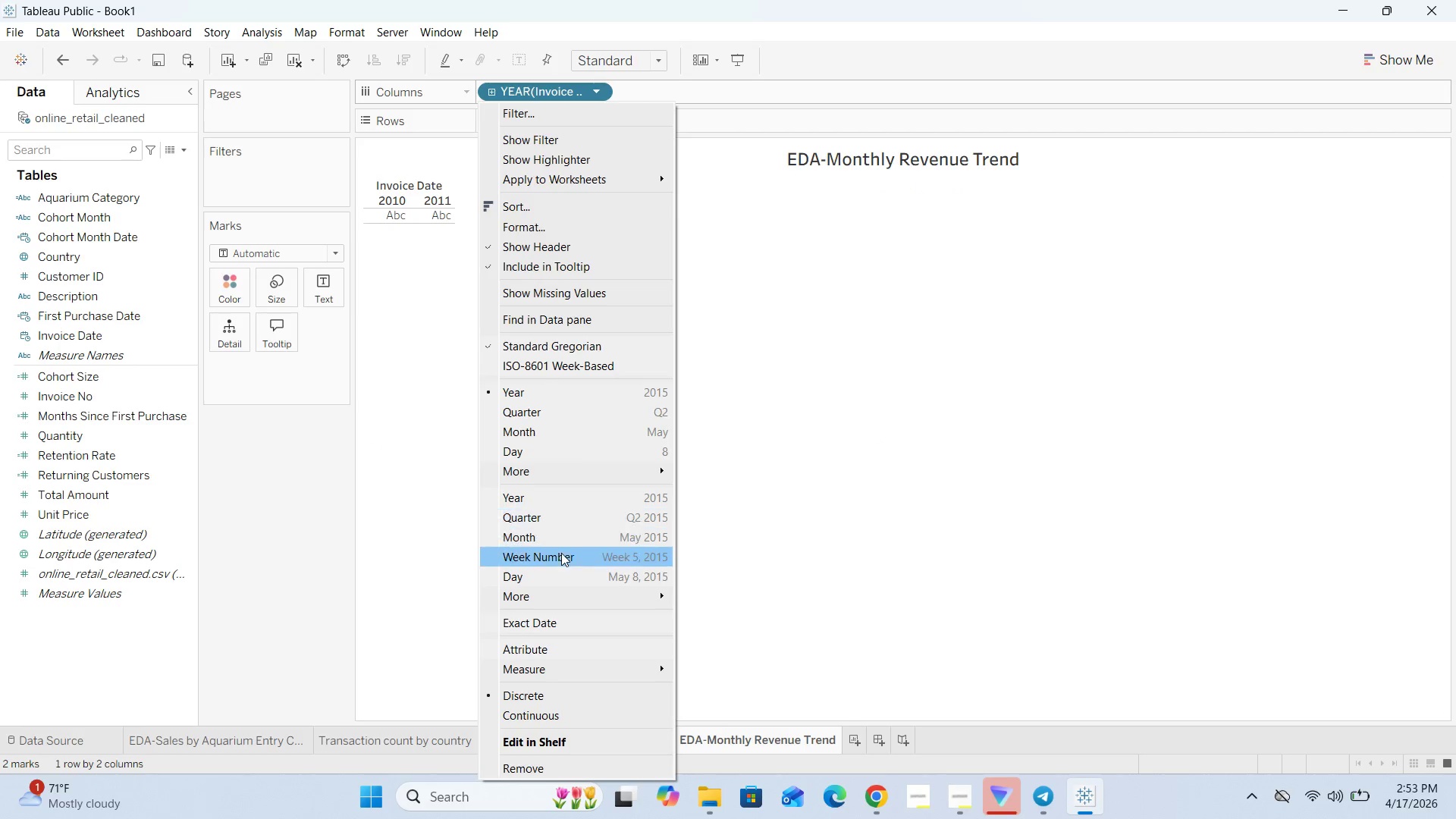 
left_click([566, 540])
 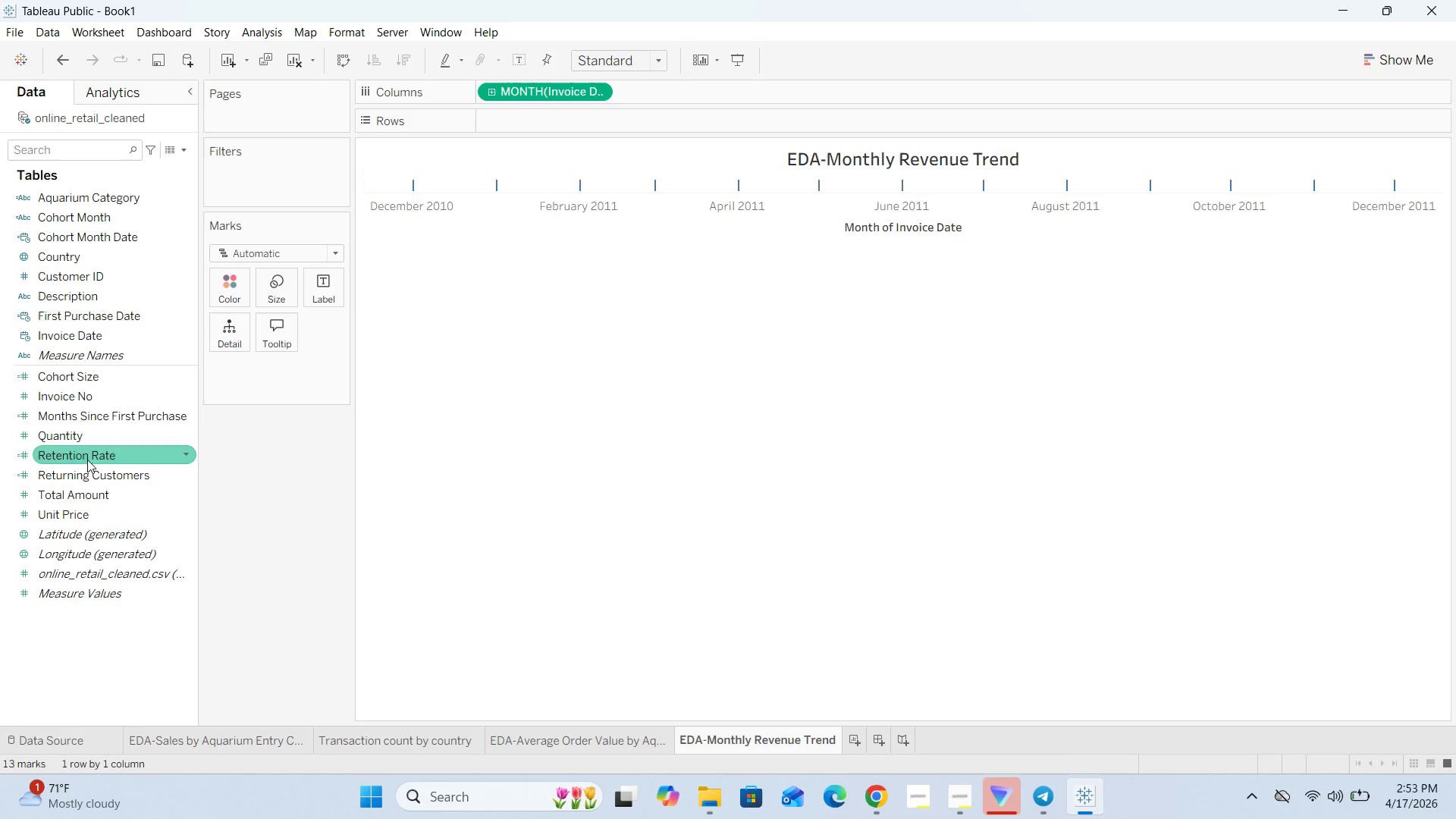 
left_click_drag(start_coordinate=[80, 494], to_coordinate=[532, 118])
 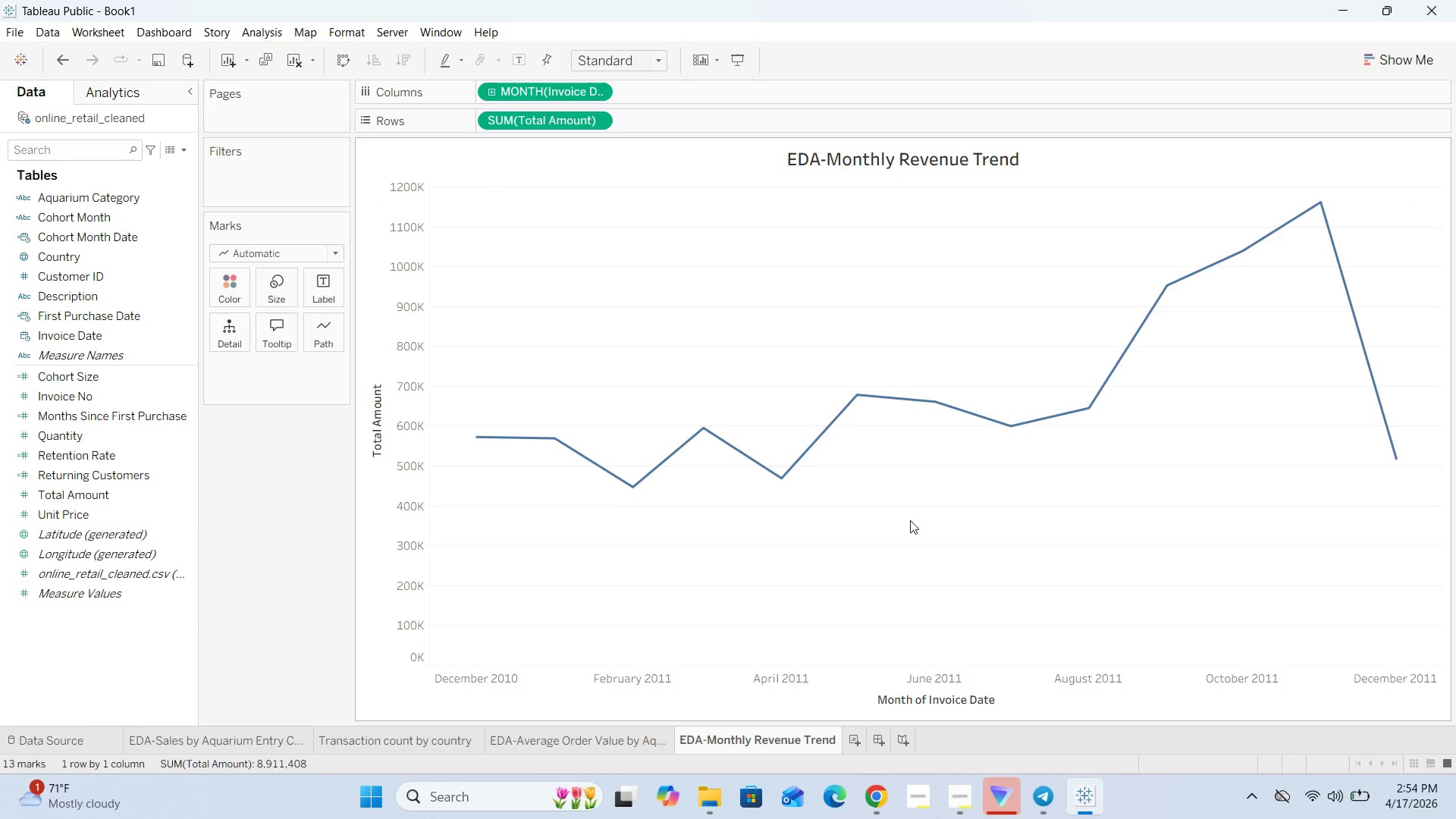 
wait(7.38)
 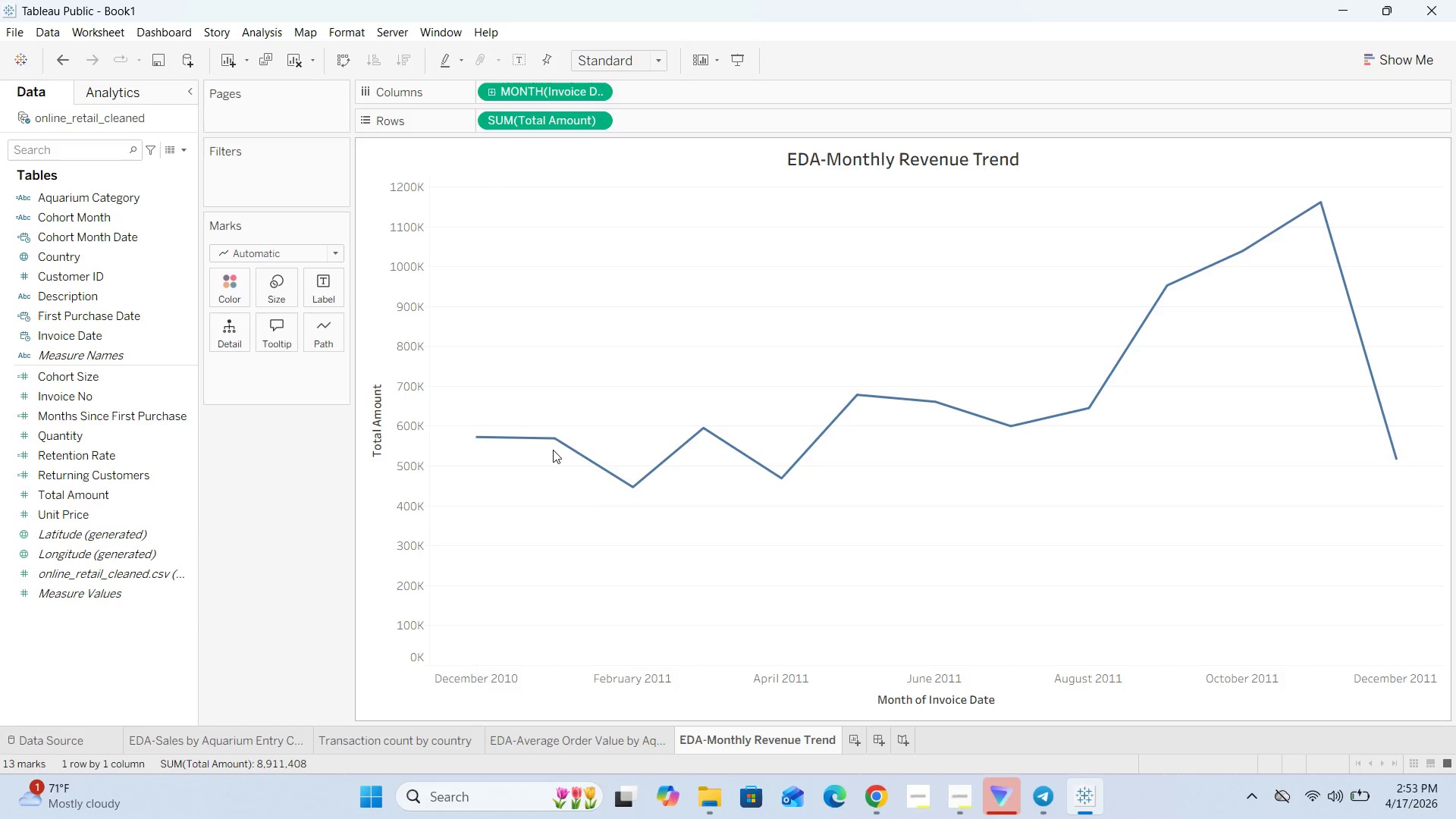 
left_click([977, 666])